 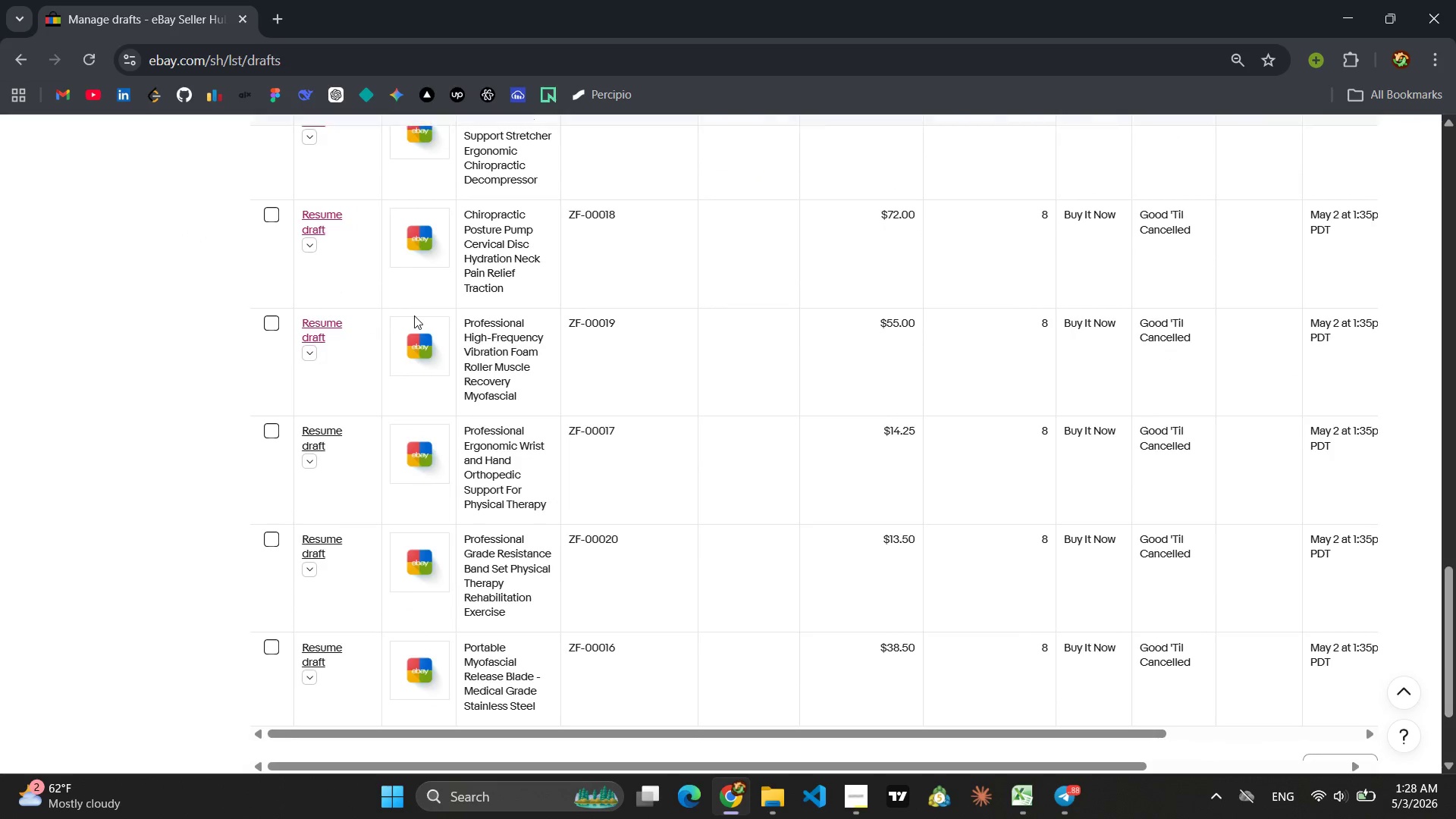 
left_click([317, 648])
 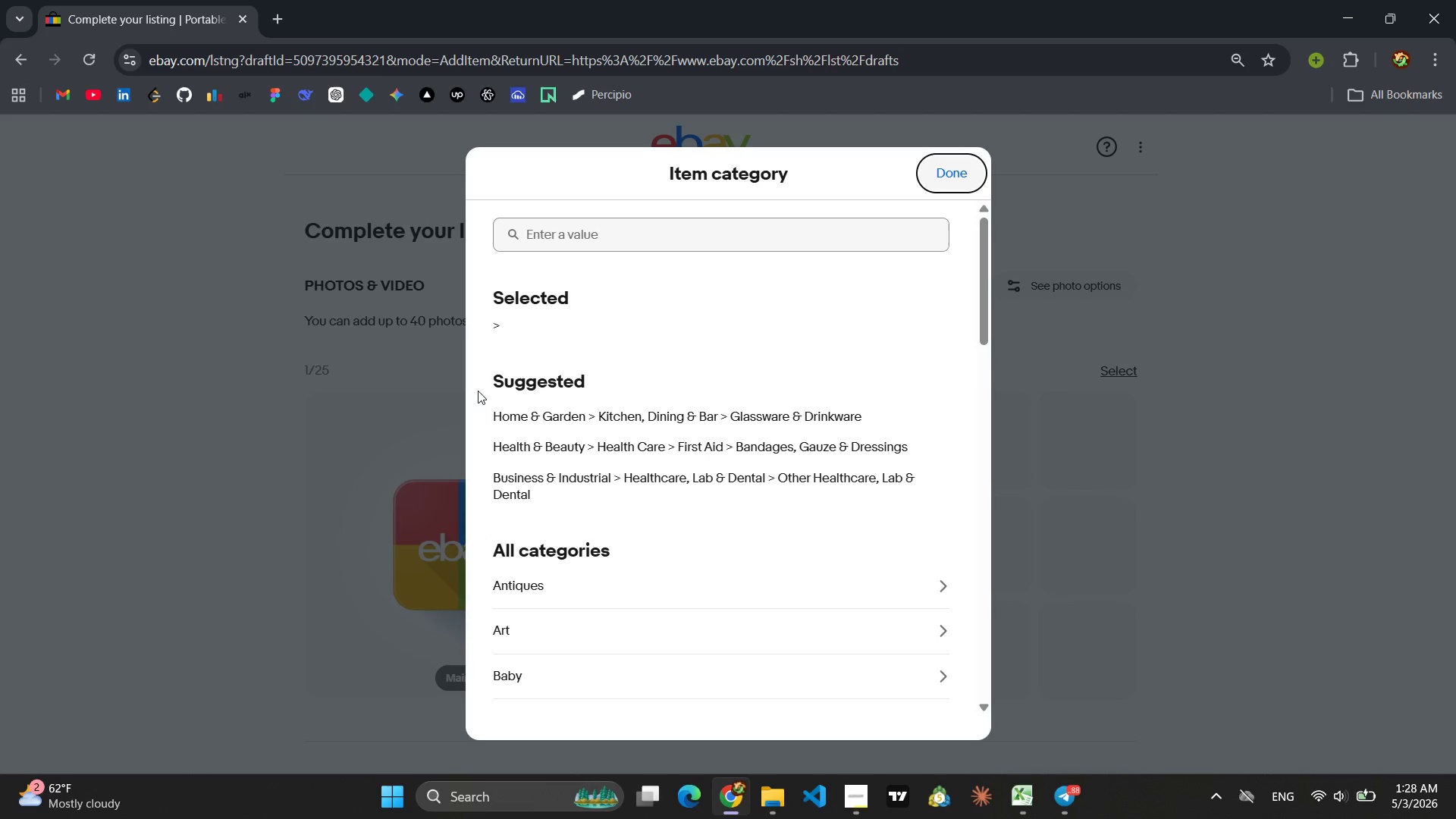 
wait(13.62)
 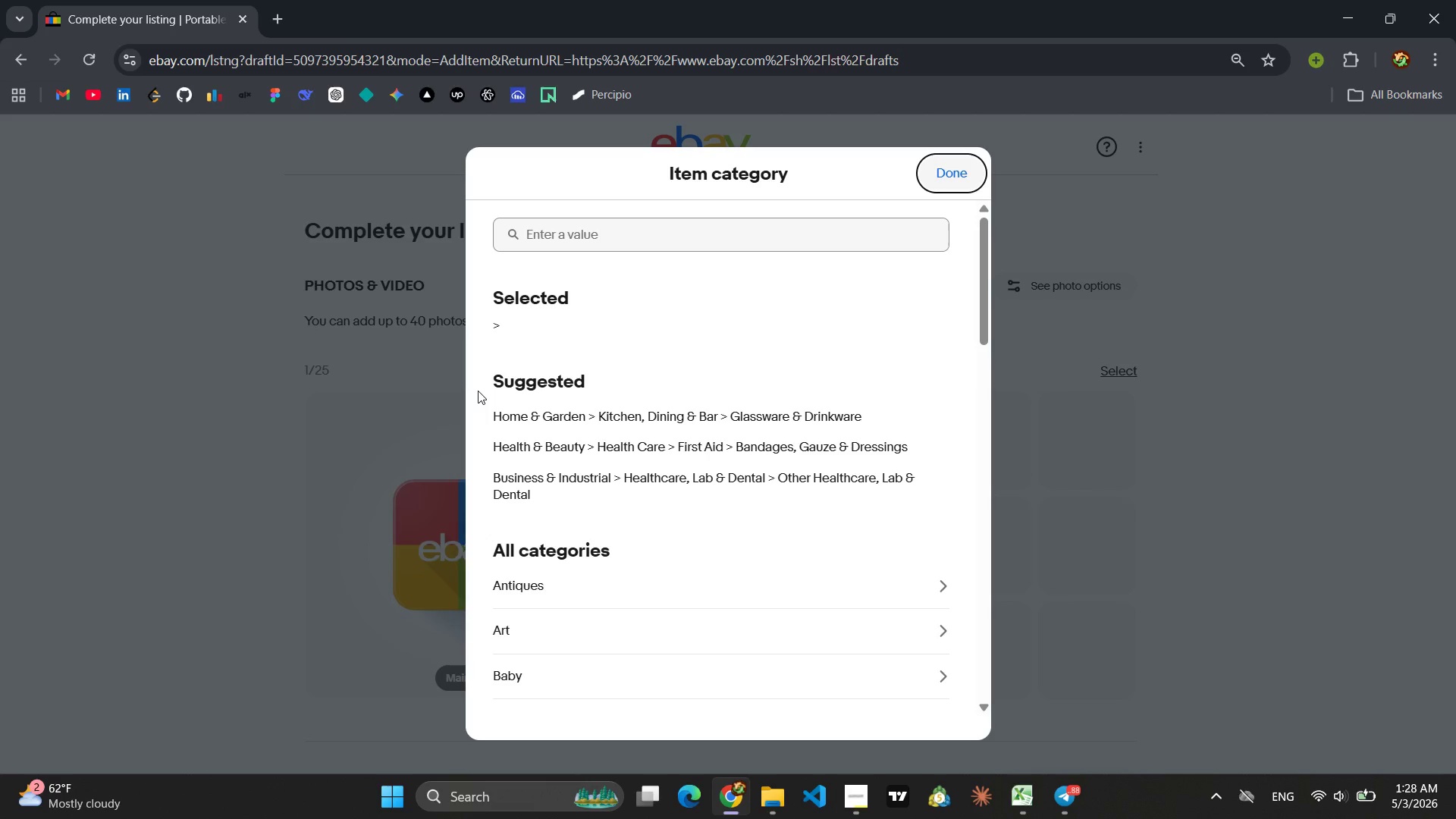 
left_click([592, 227])
 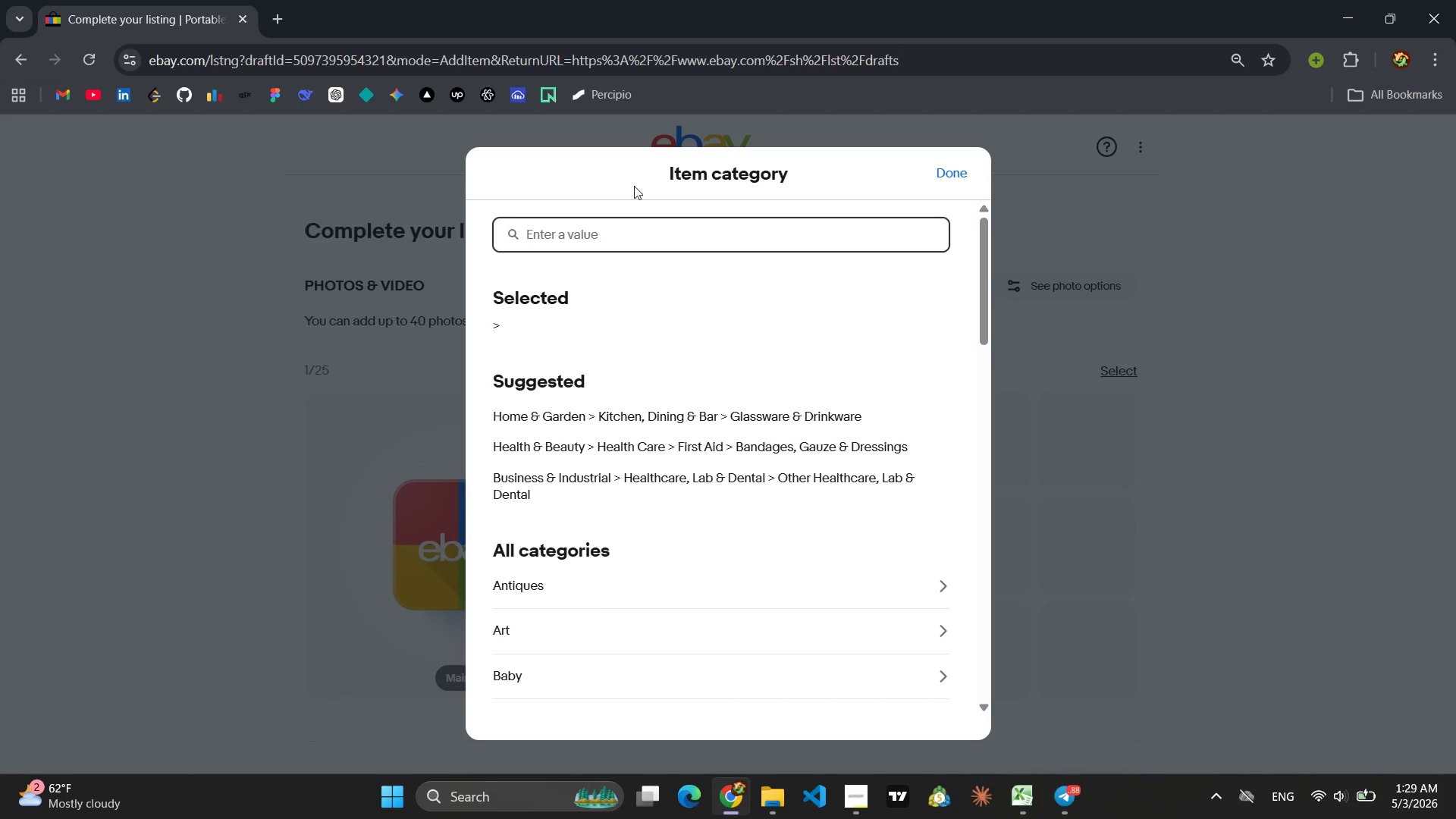 
left_click([607, 438])
 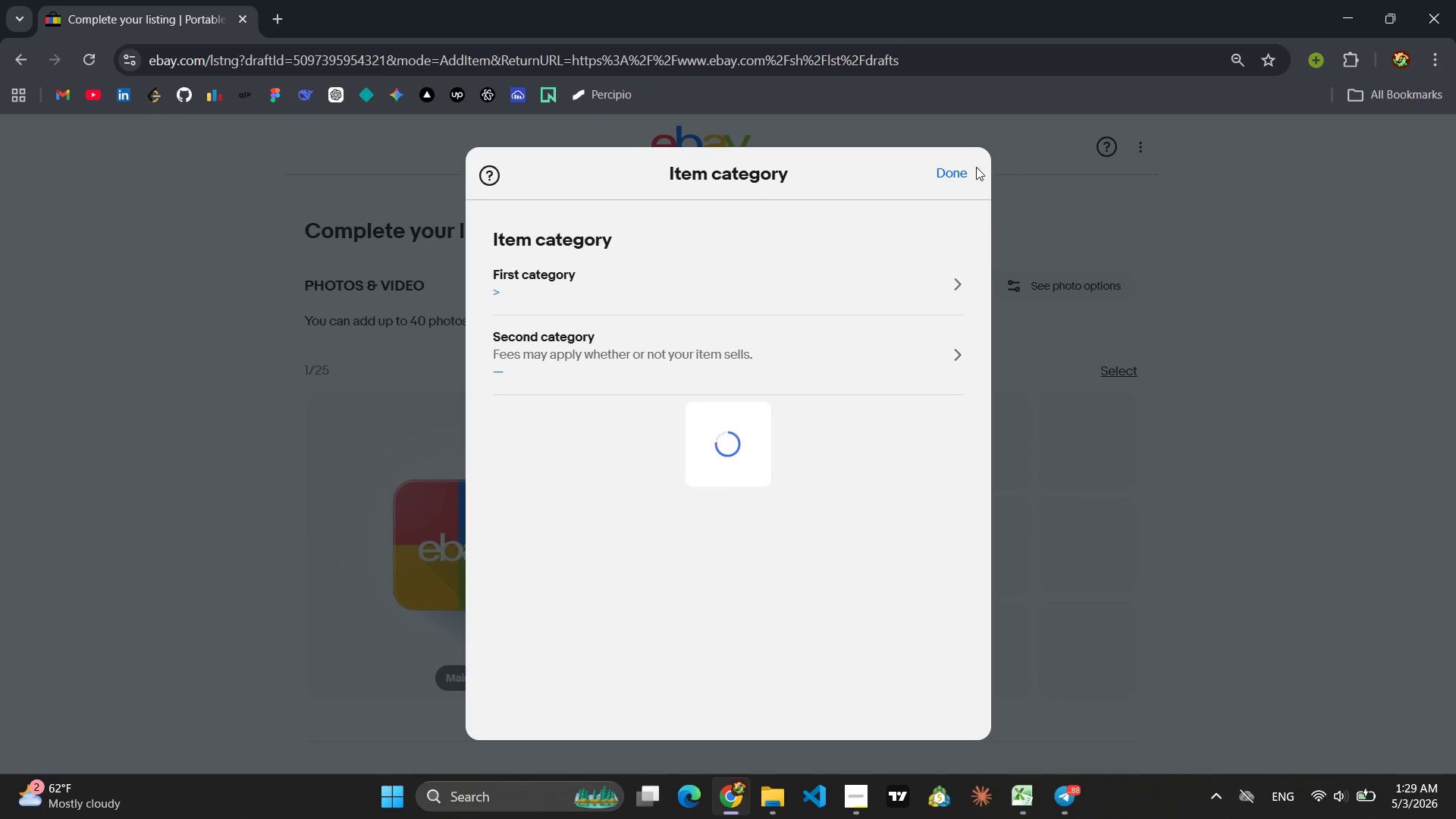 
left_click([956, 174])
 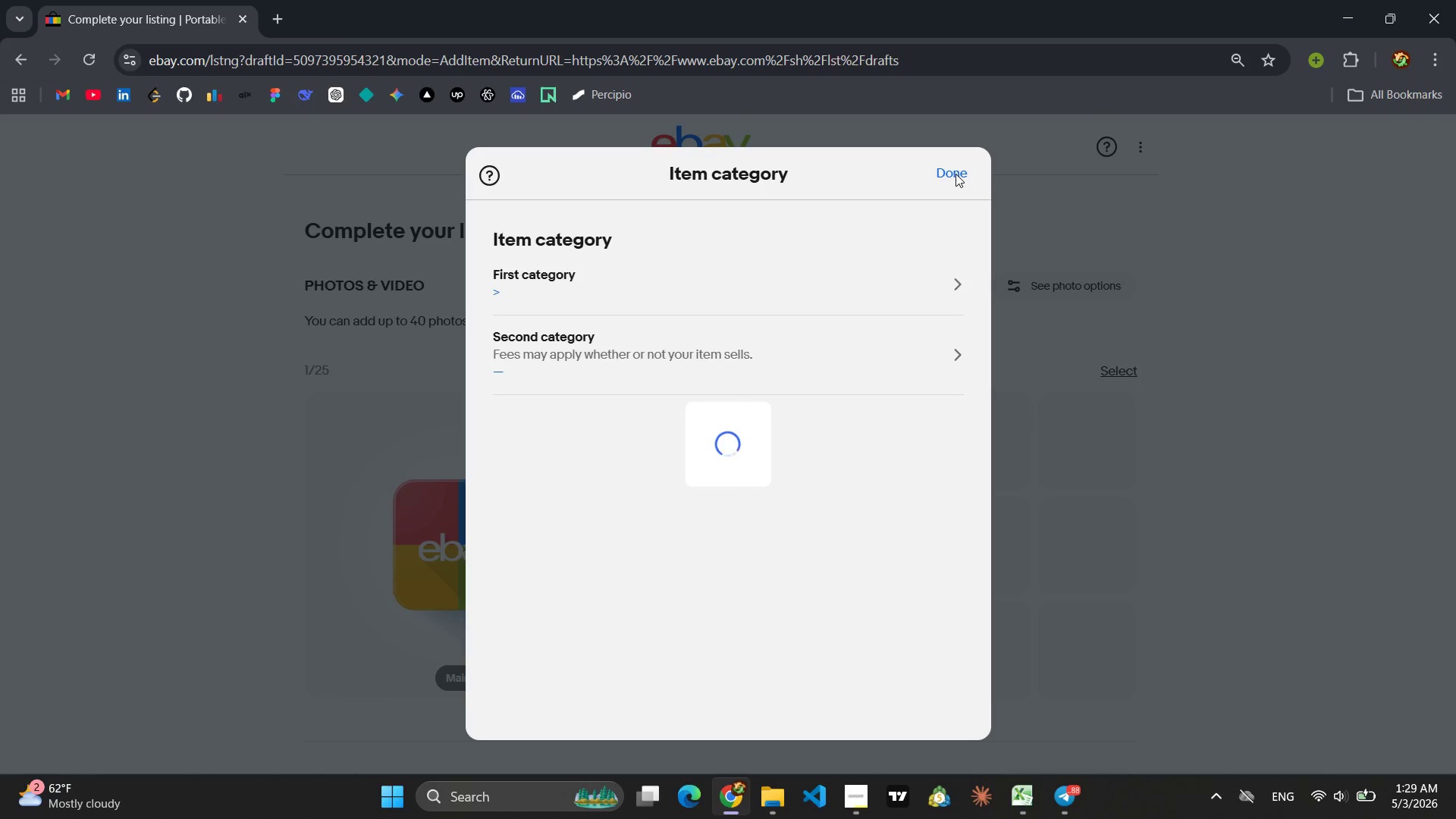 
double_click([956, 174])
 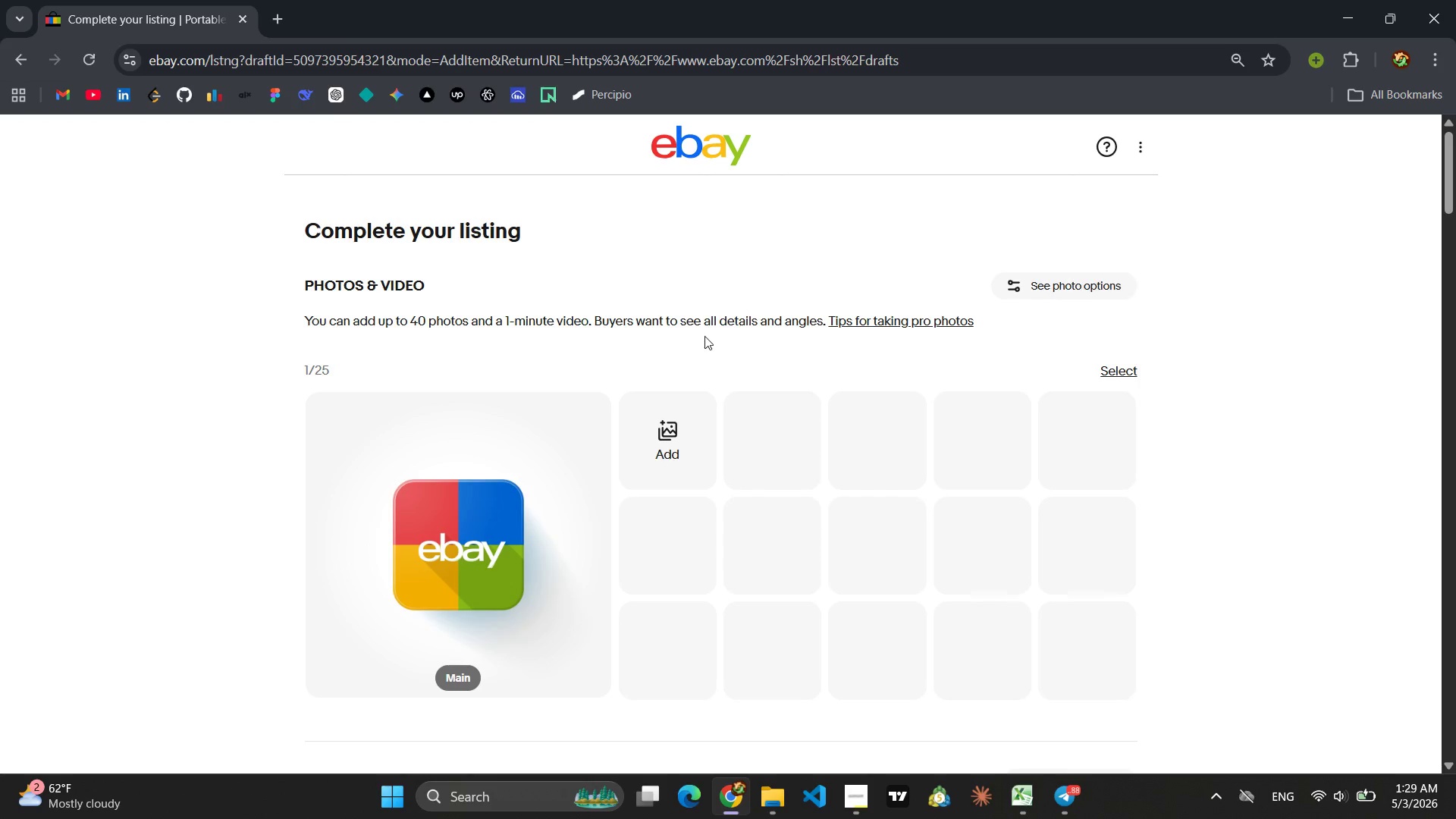 
scroll: coordinate [711, 339], scroll_direction: down, amount: 12.0
 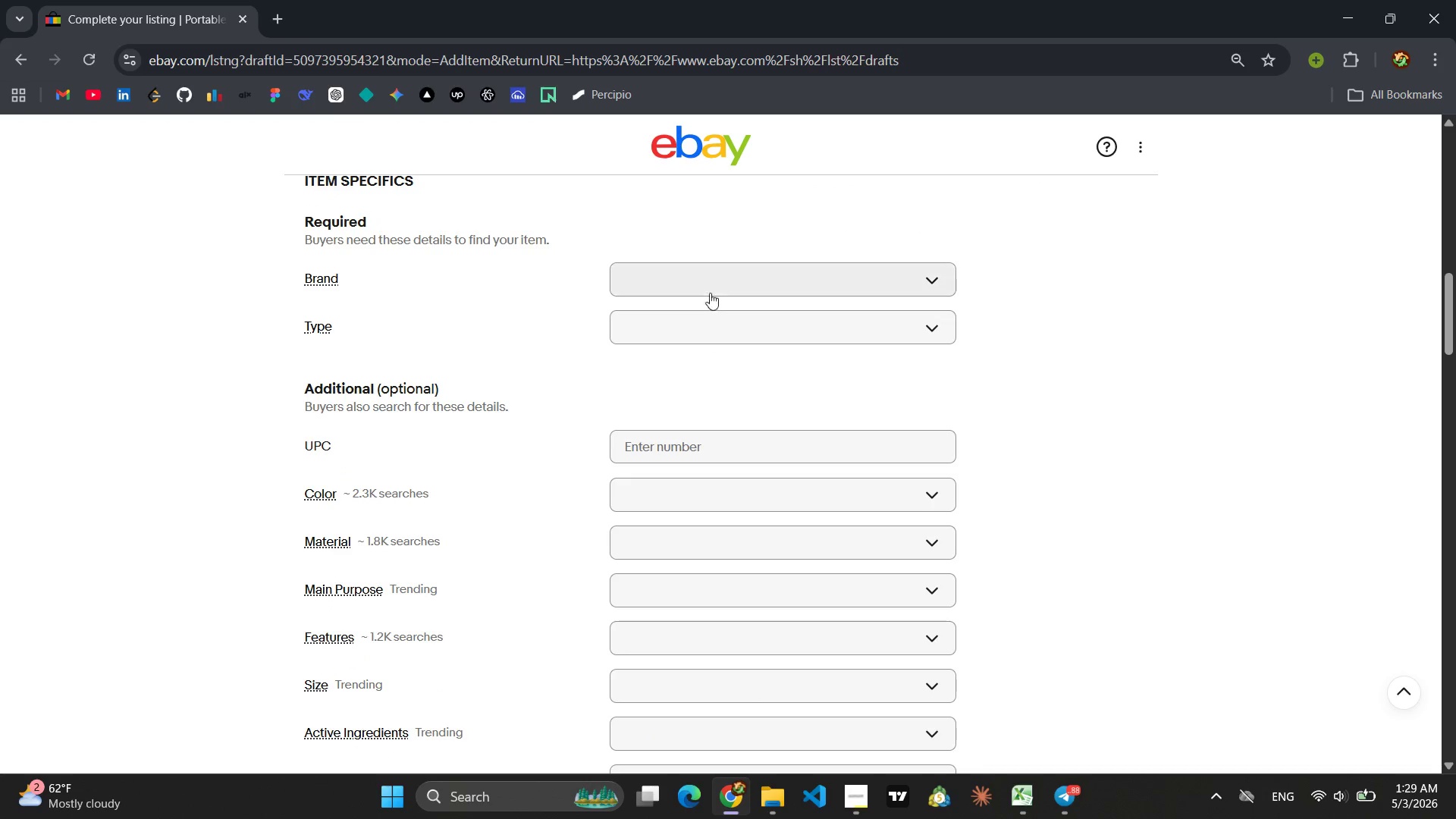 
left_click([707, 279])
 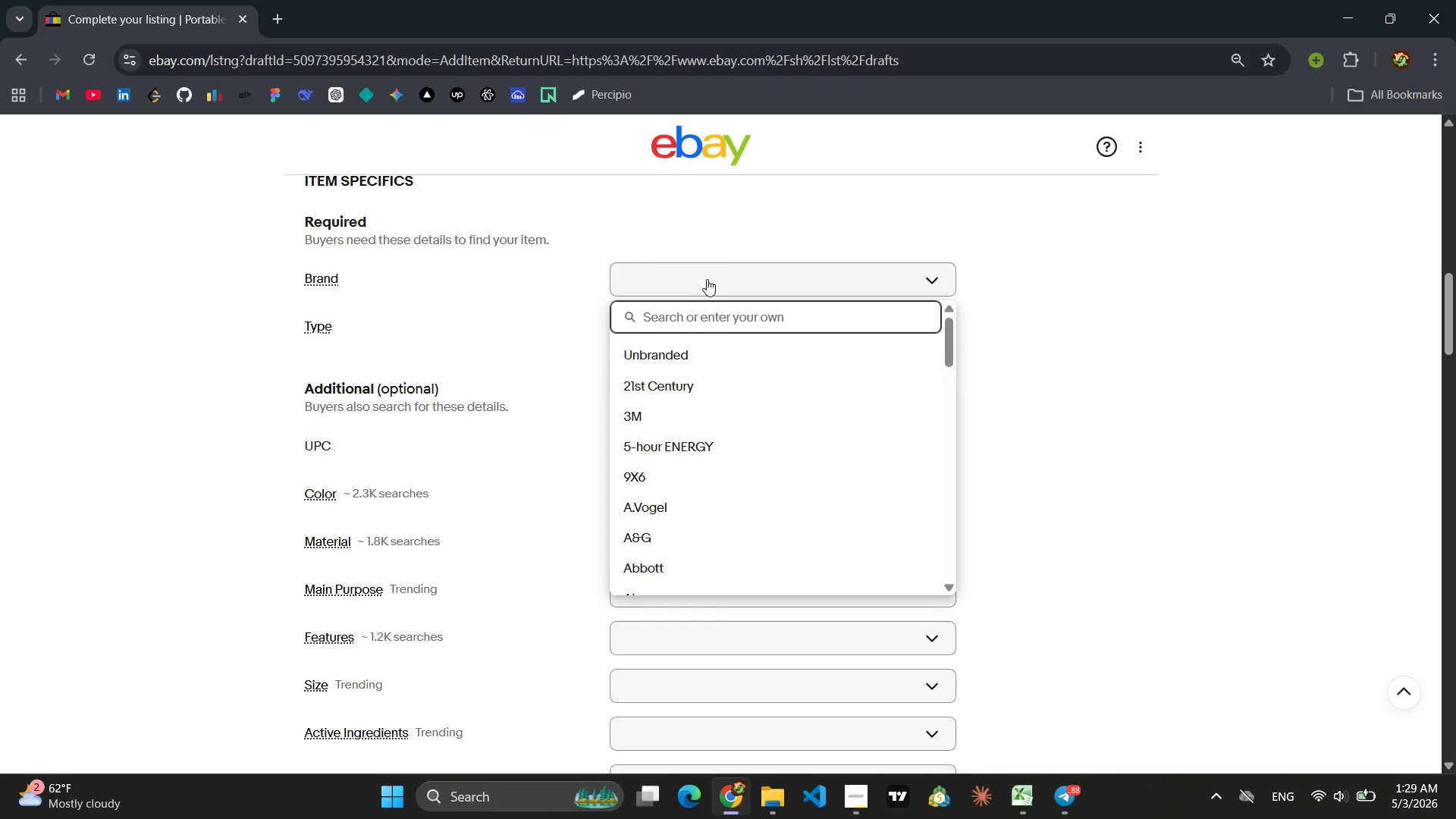 
type(Elite Recovery Labas)
 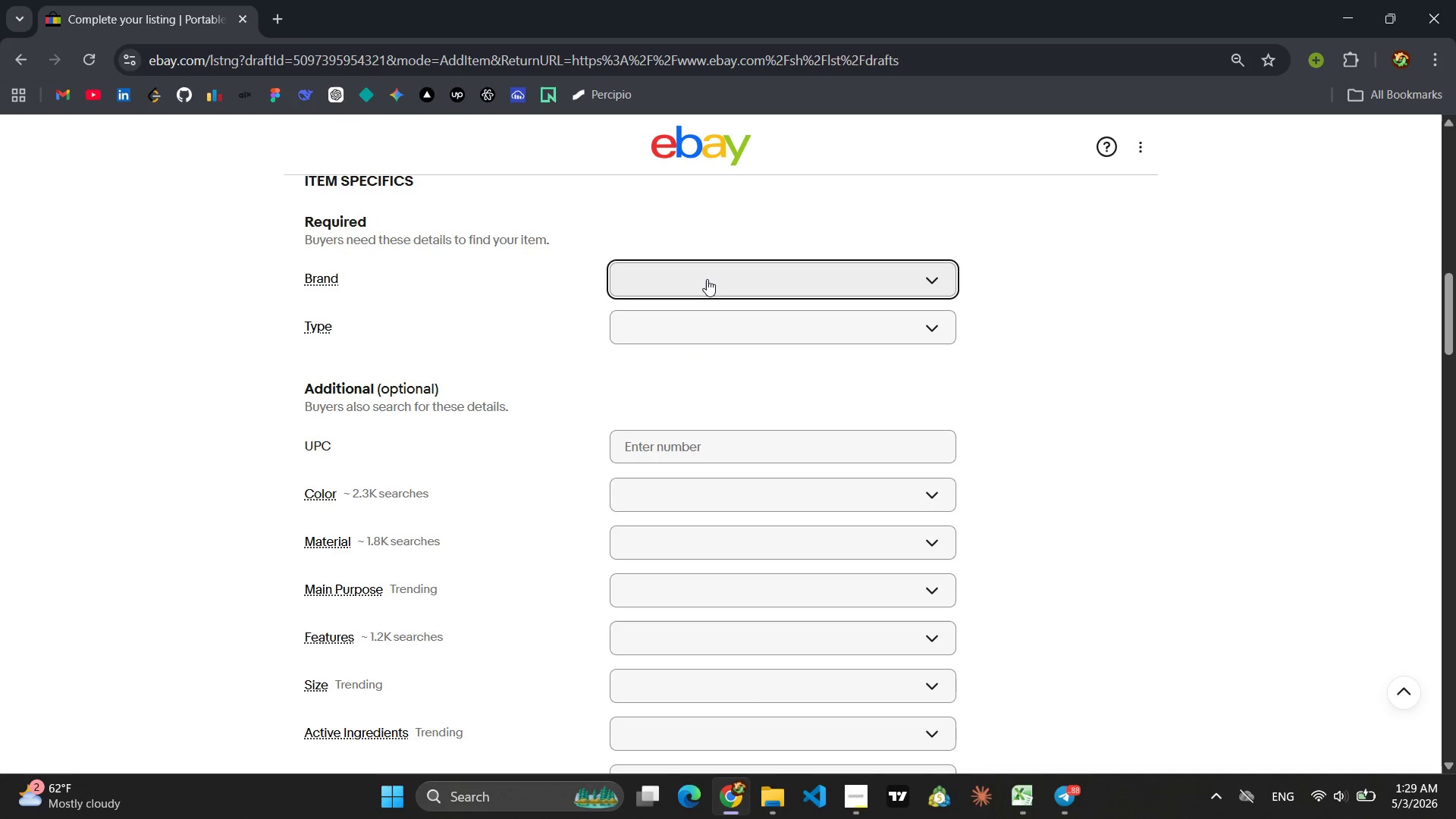 
key(Enter)
 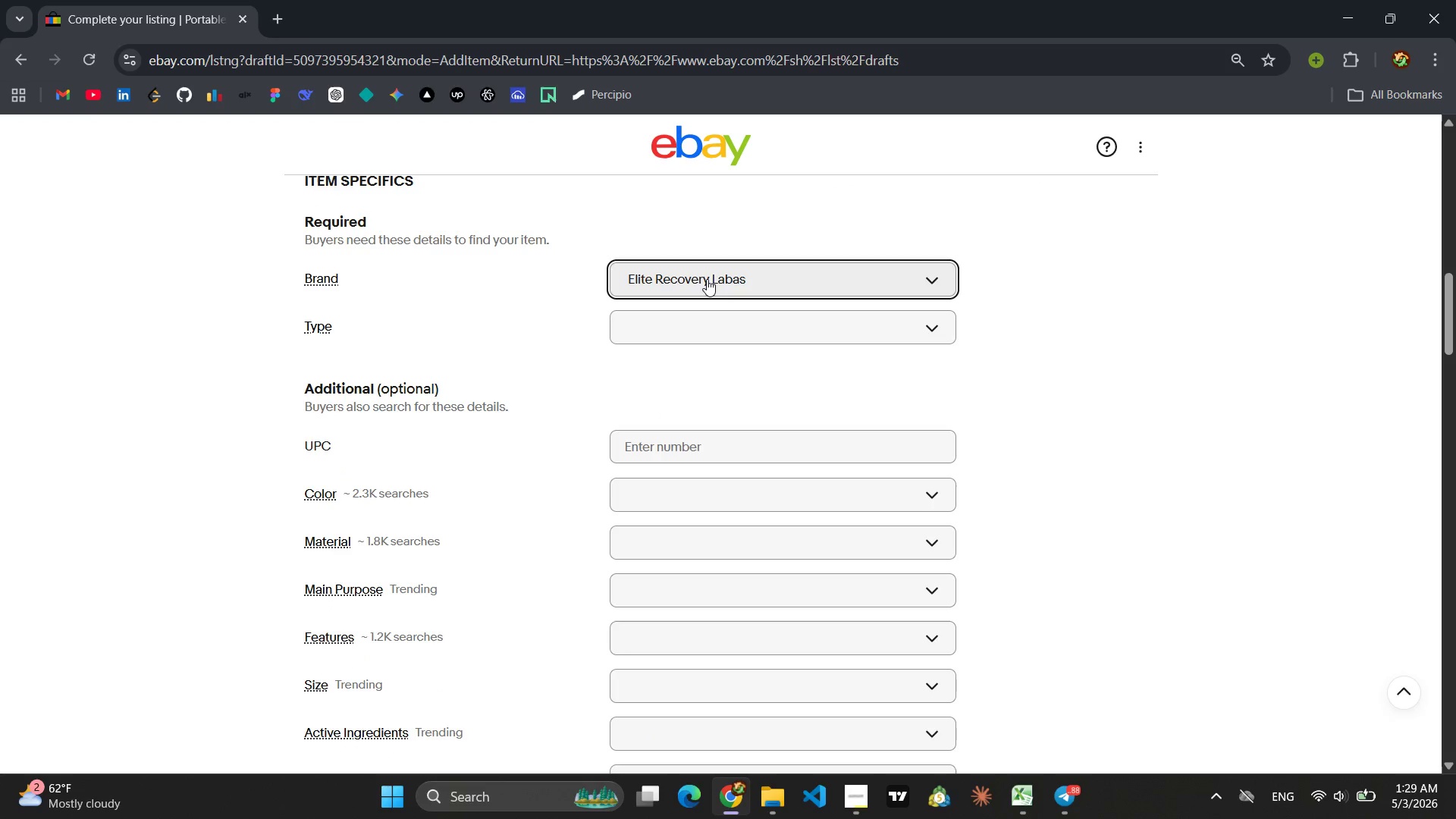 
left_click([707, 279])
 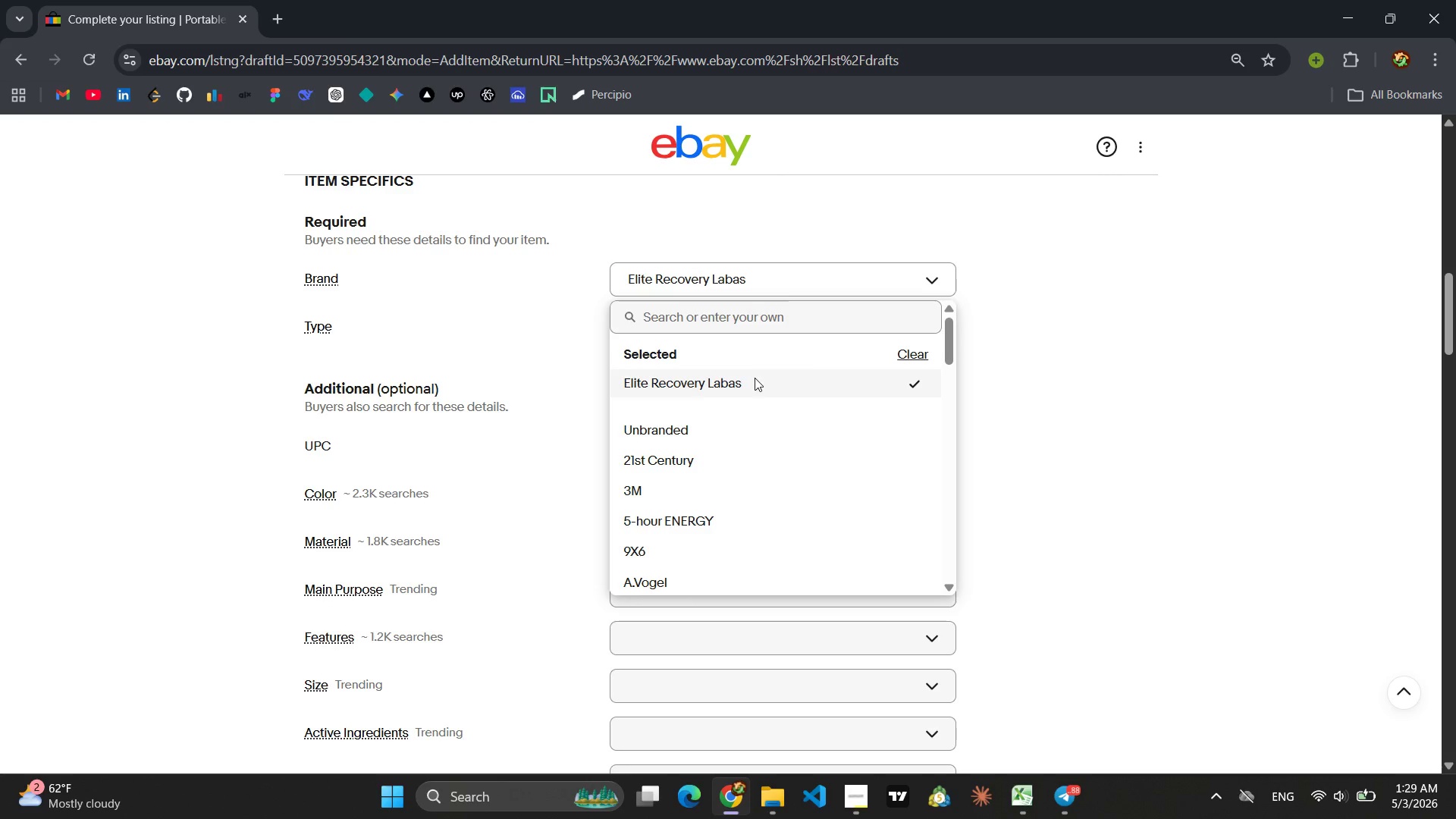 
left_click([776, 322])
 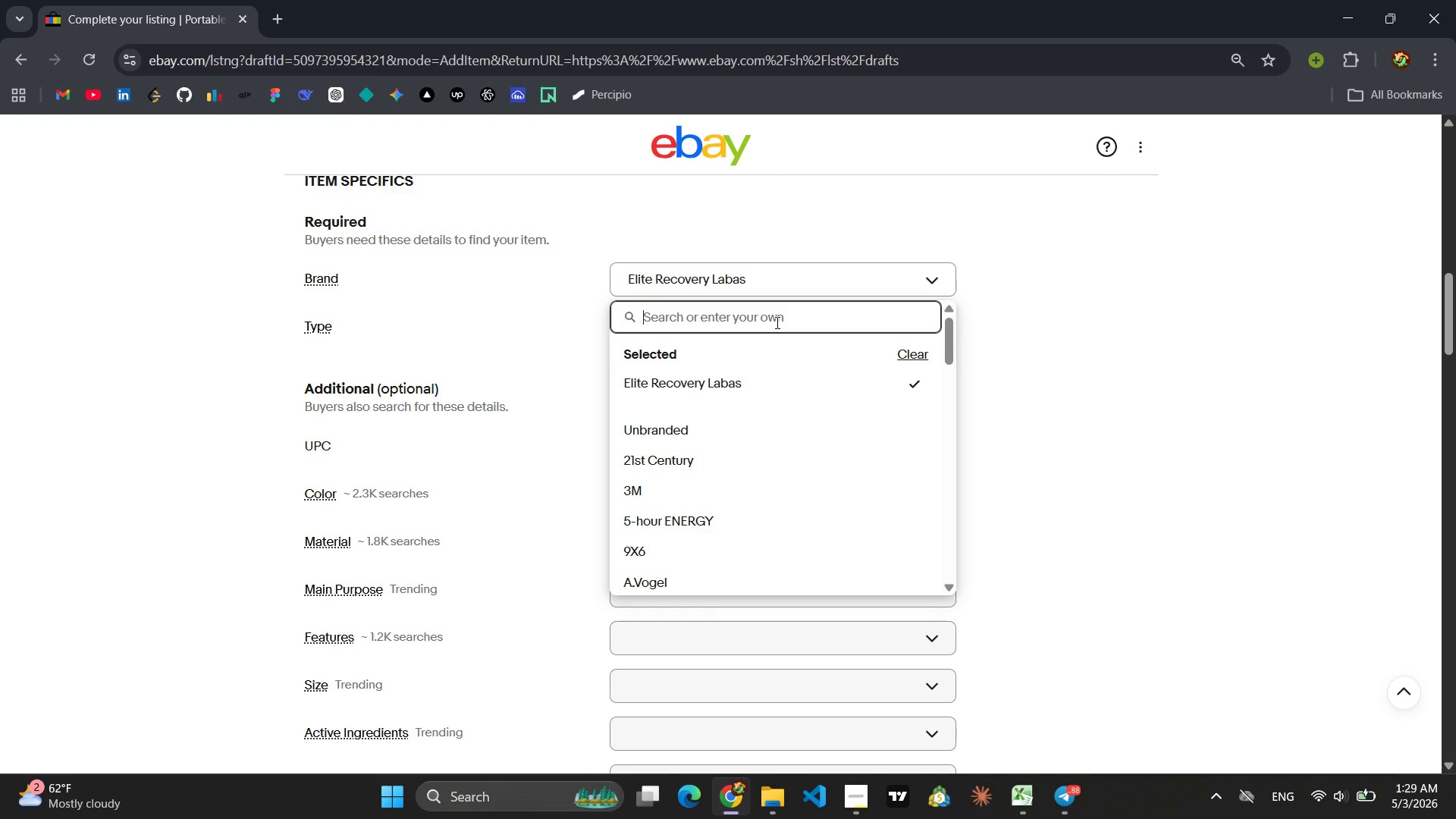 
type(Elite Recovery Labs)
 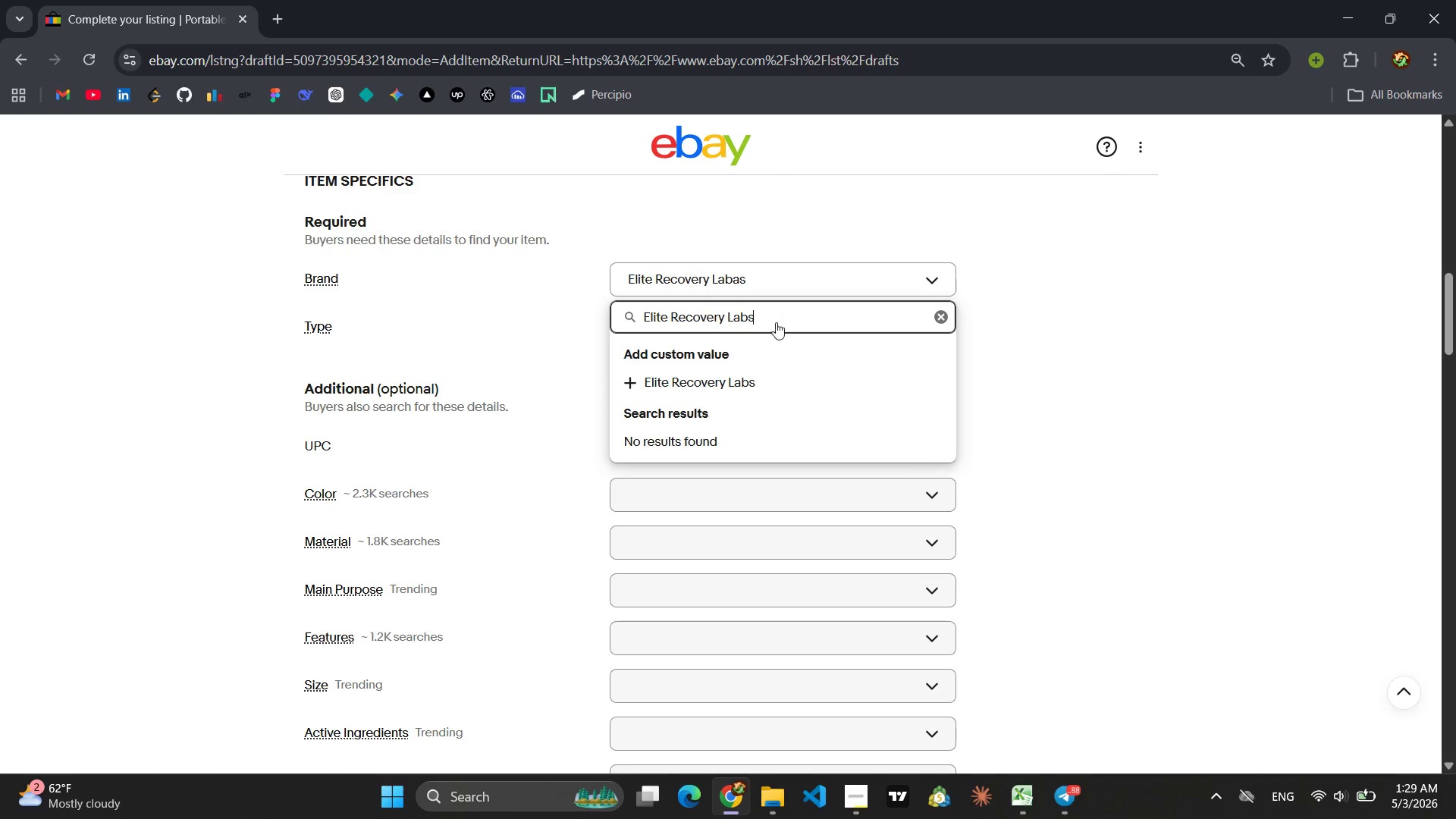 
key(Enter)
 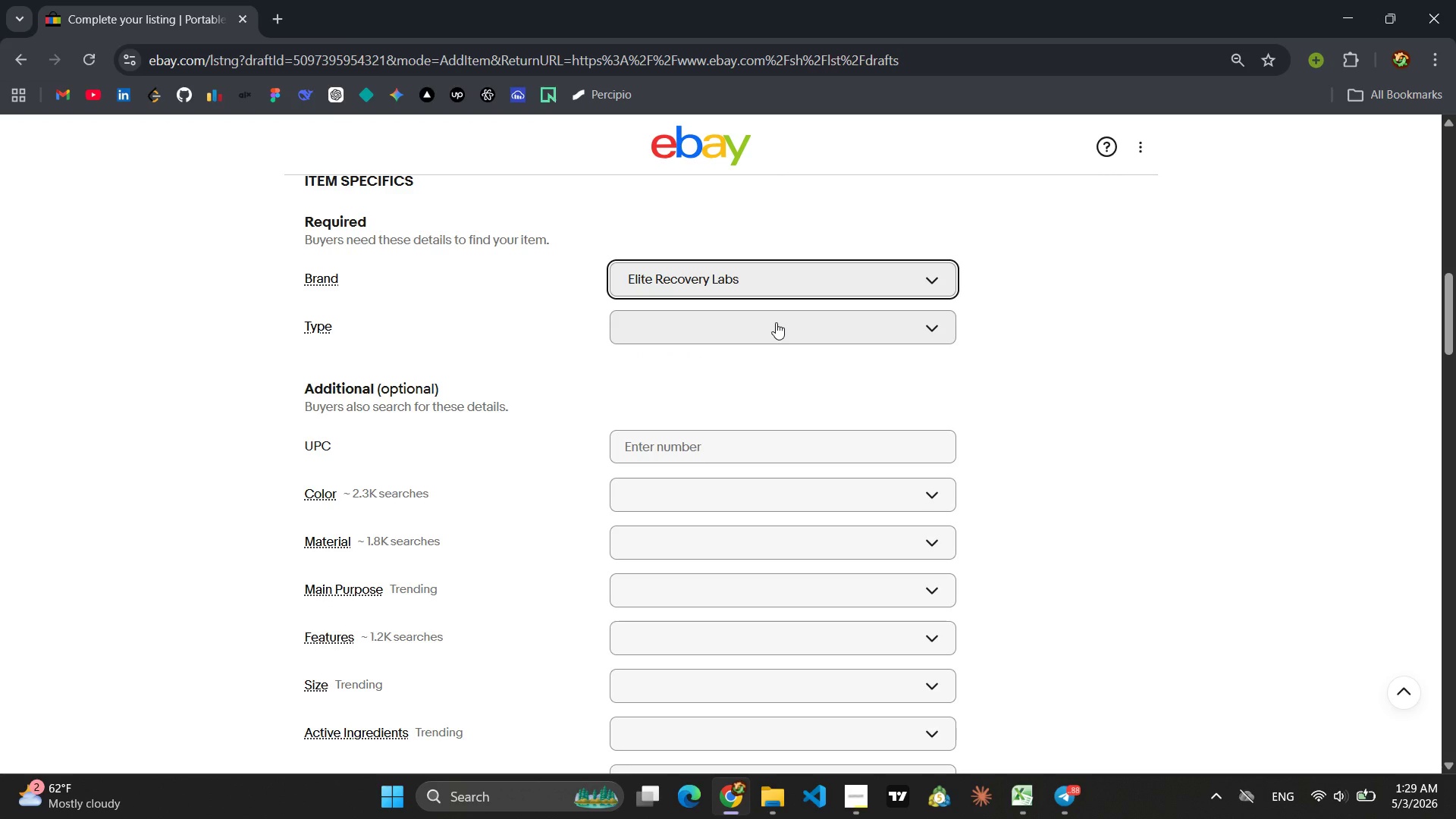 
left_click([776, 322])
 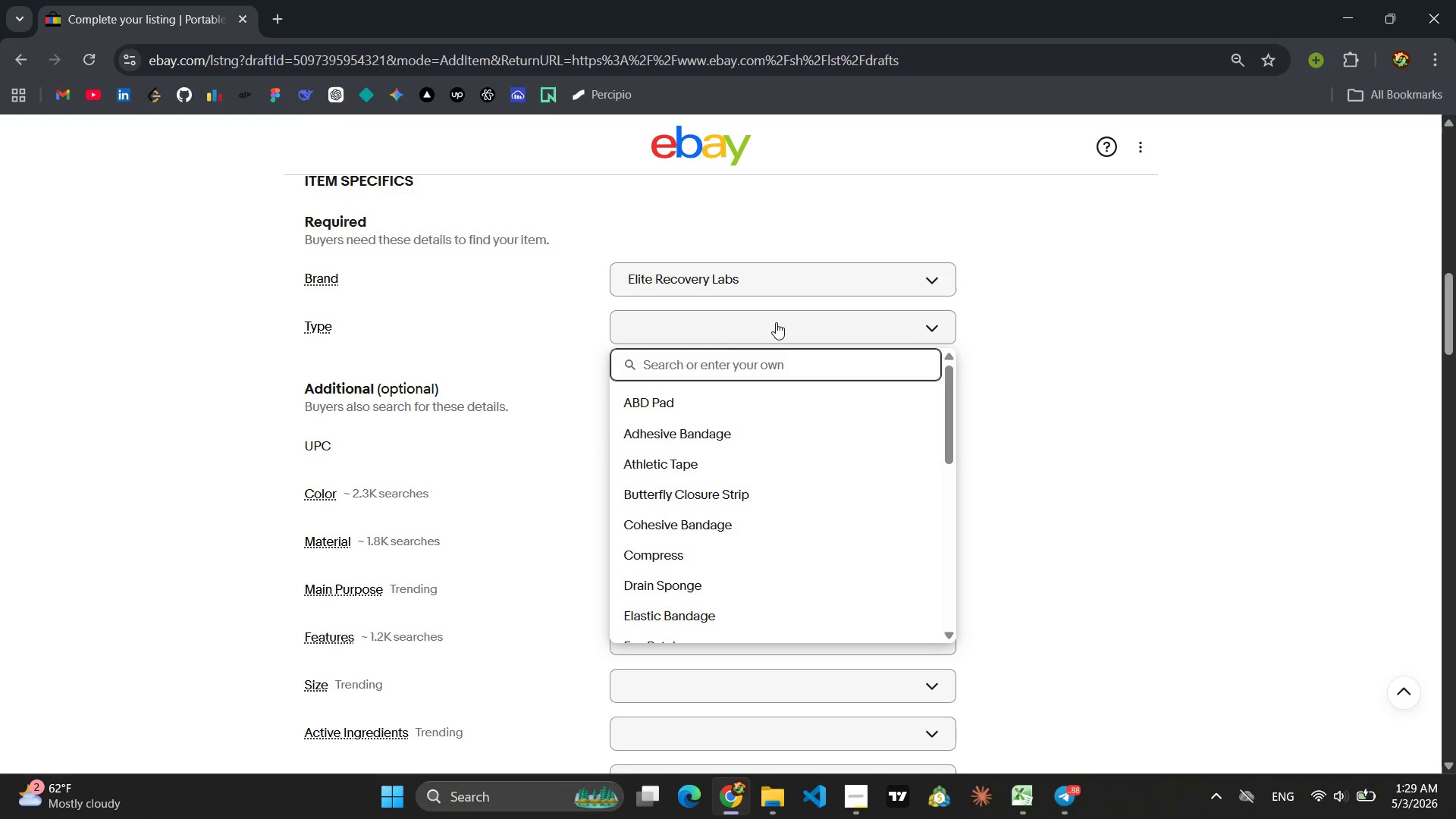 
type(Myofascial Real)
key(Backspace)
key(Backspace)
type(lease Blade)
 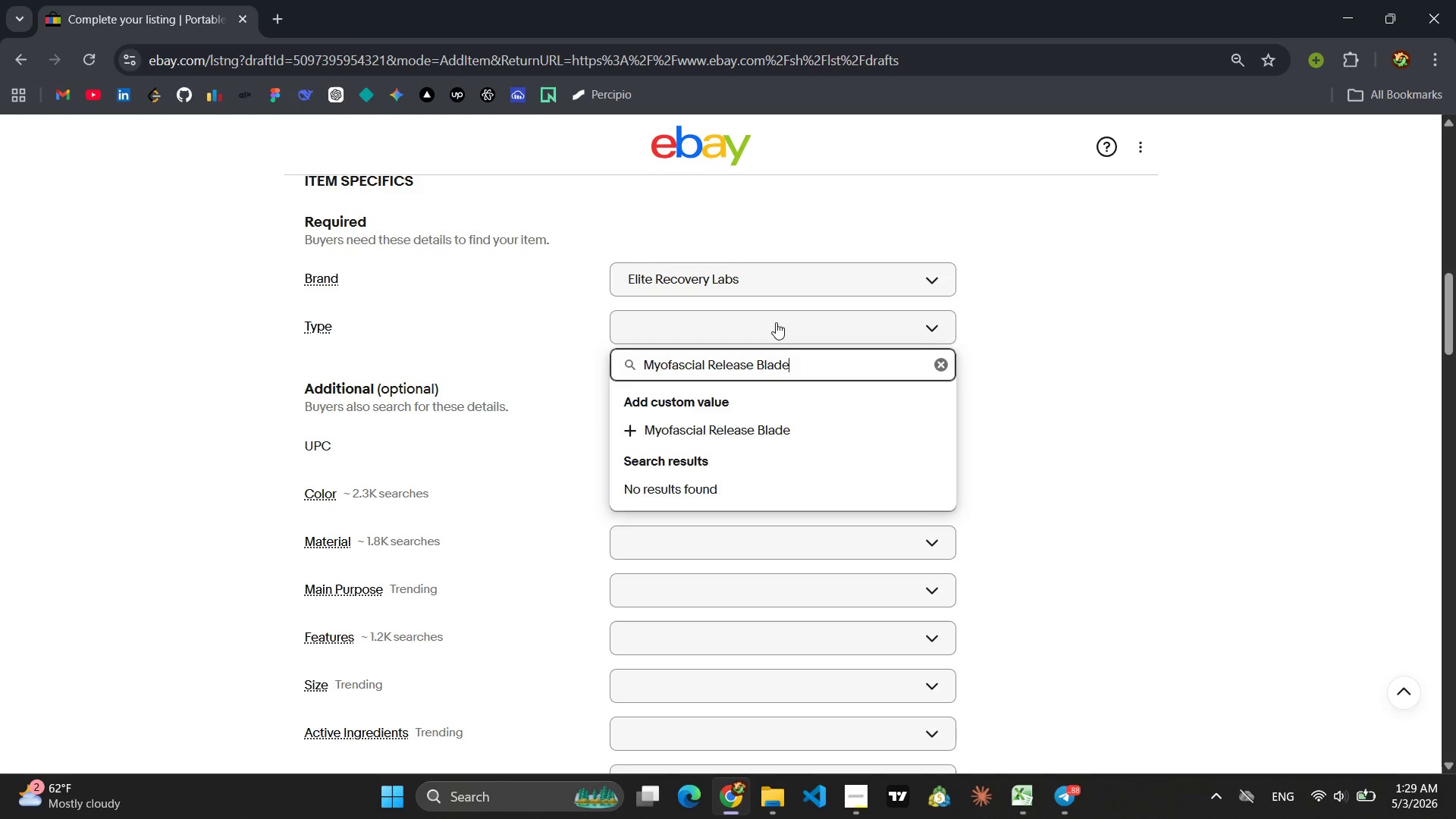 
key(Enter)
 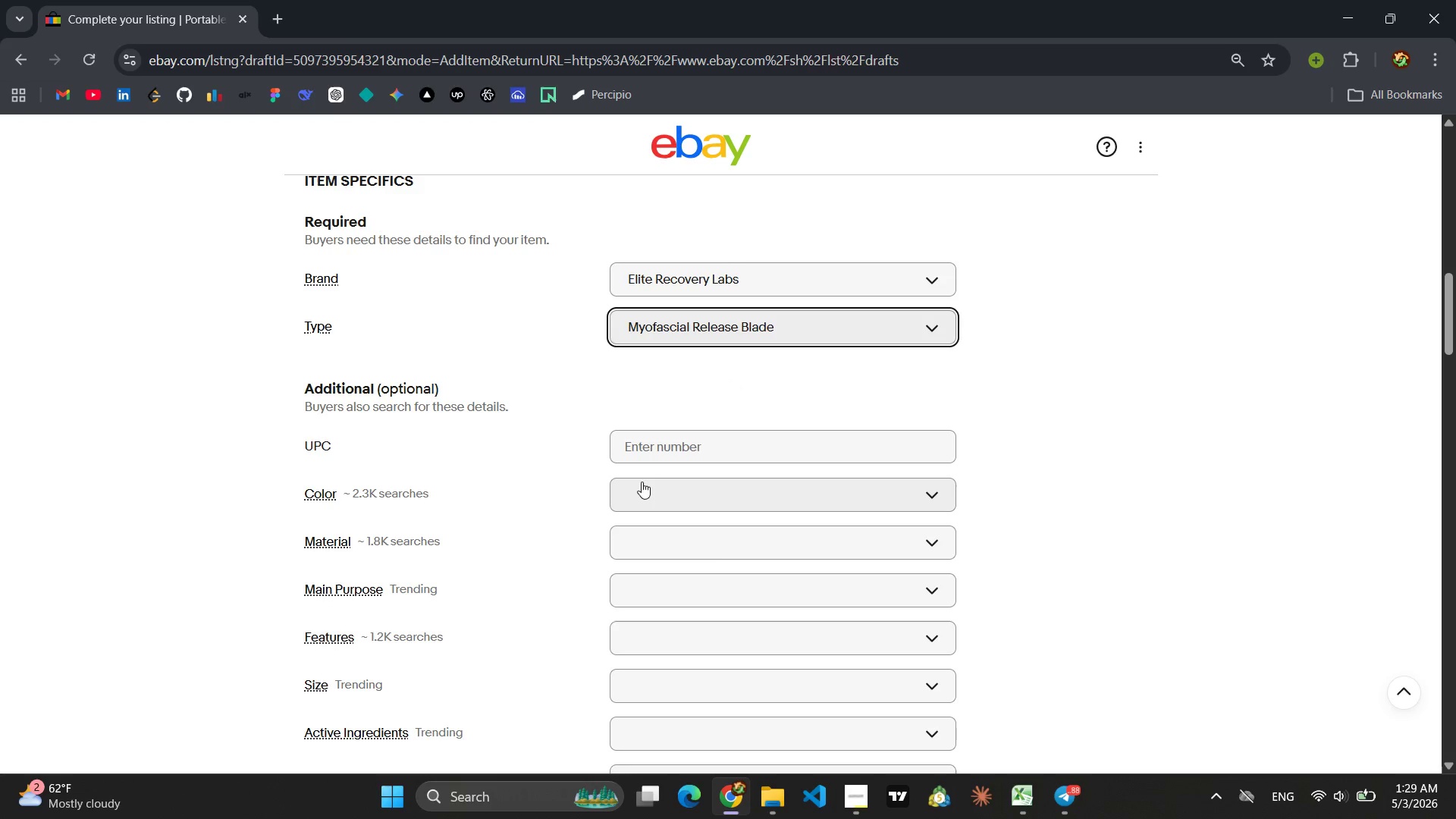 
left_click([655, 451])
 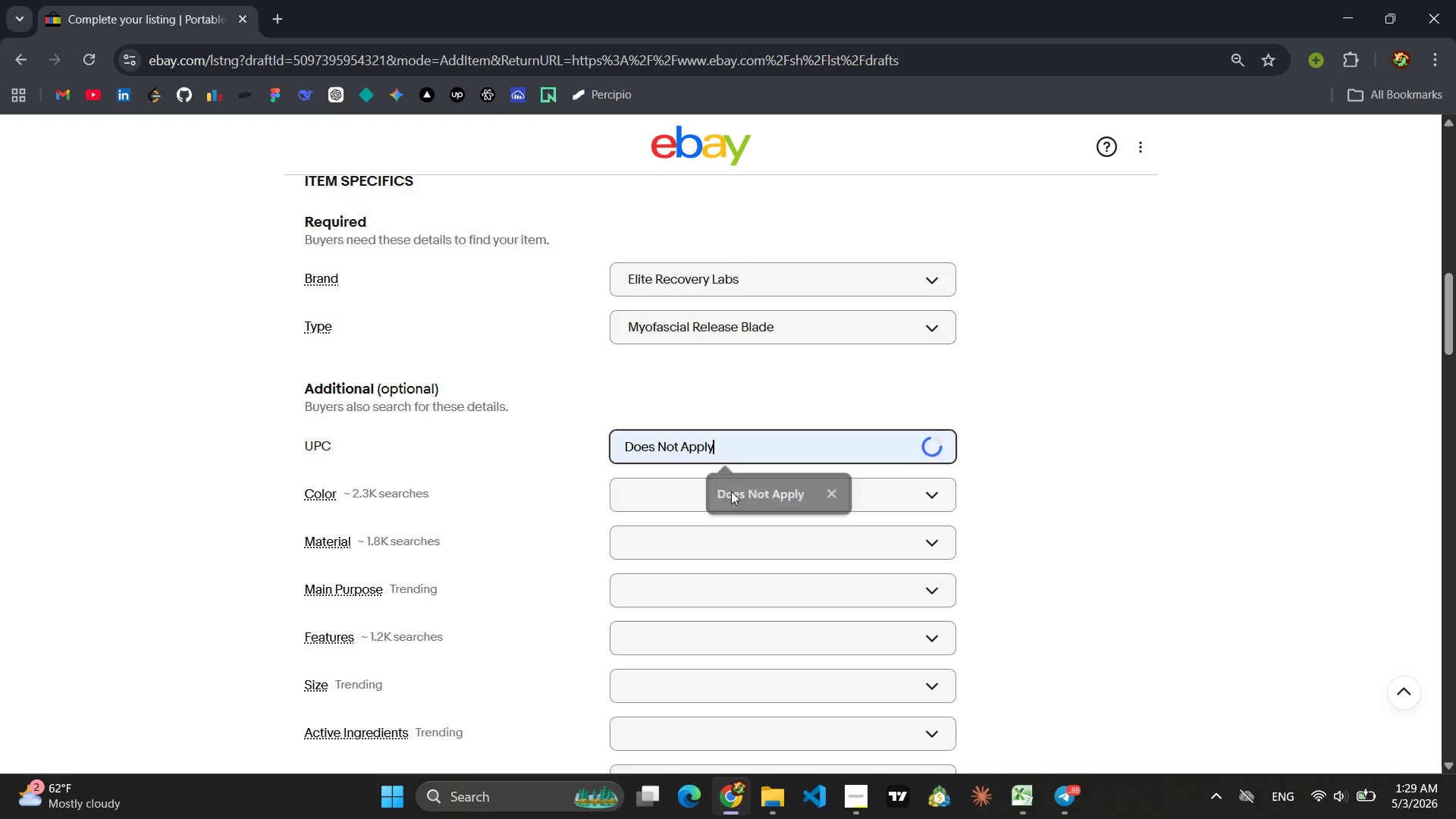 
double_click([700, 491])
 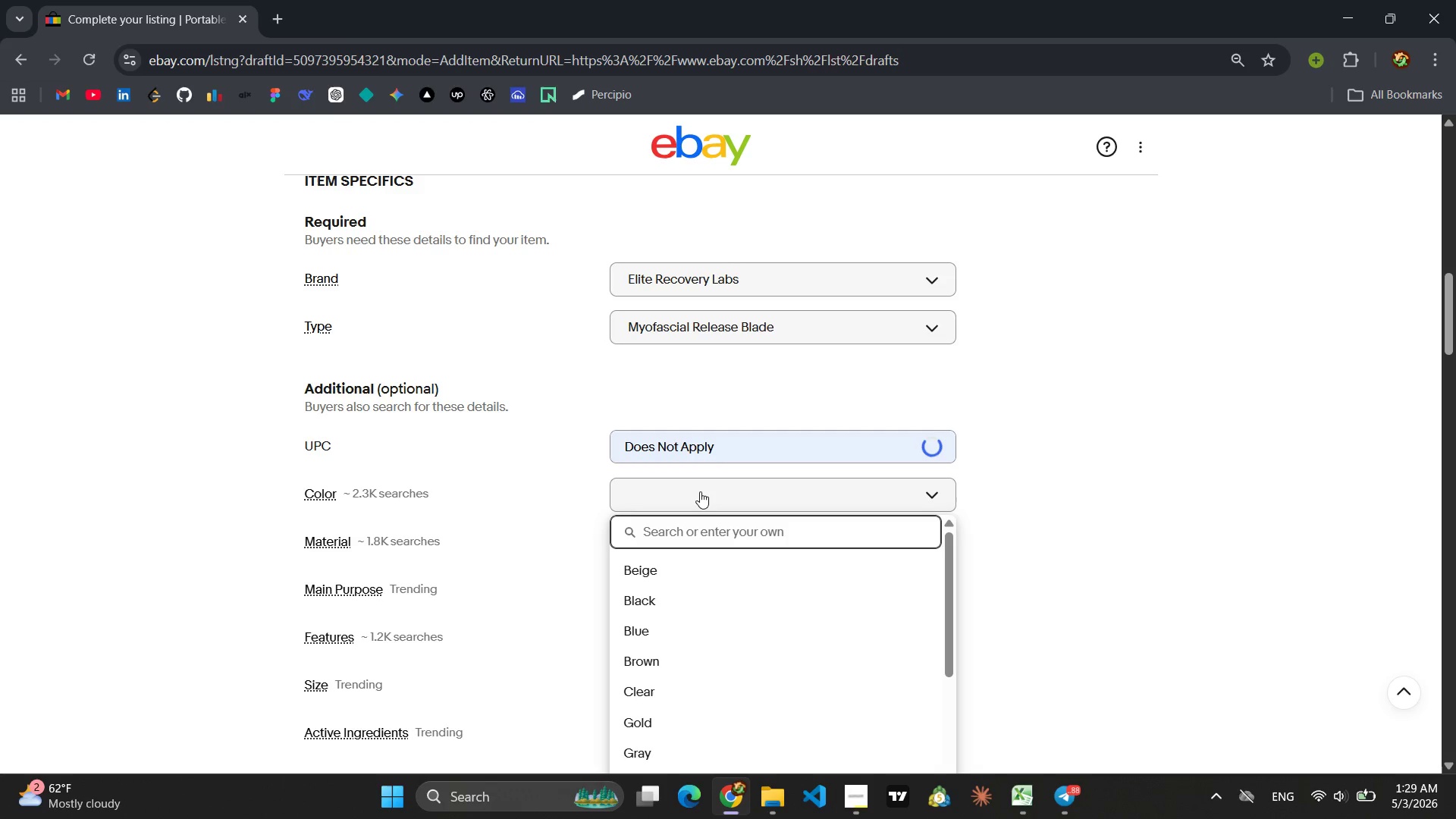 
type(Col)
key(Backspace)
key(Backspace)
key(Backspace)
key(Backspace)
type(Silver)
 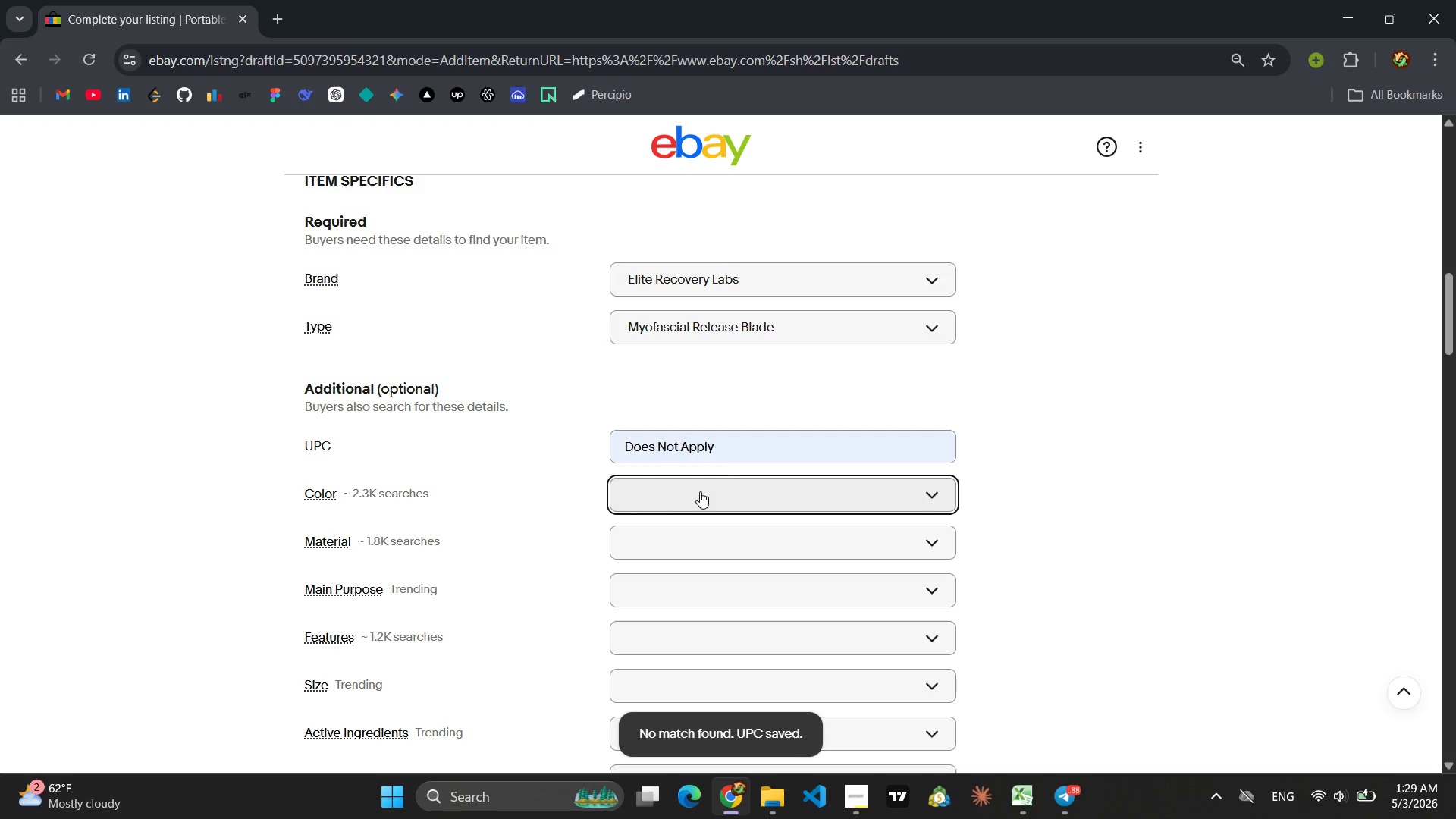 
key(Enter)
 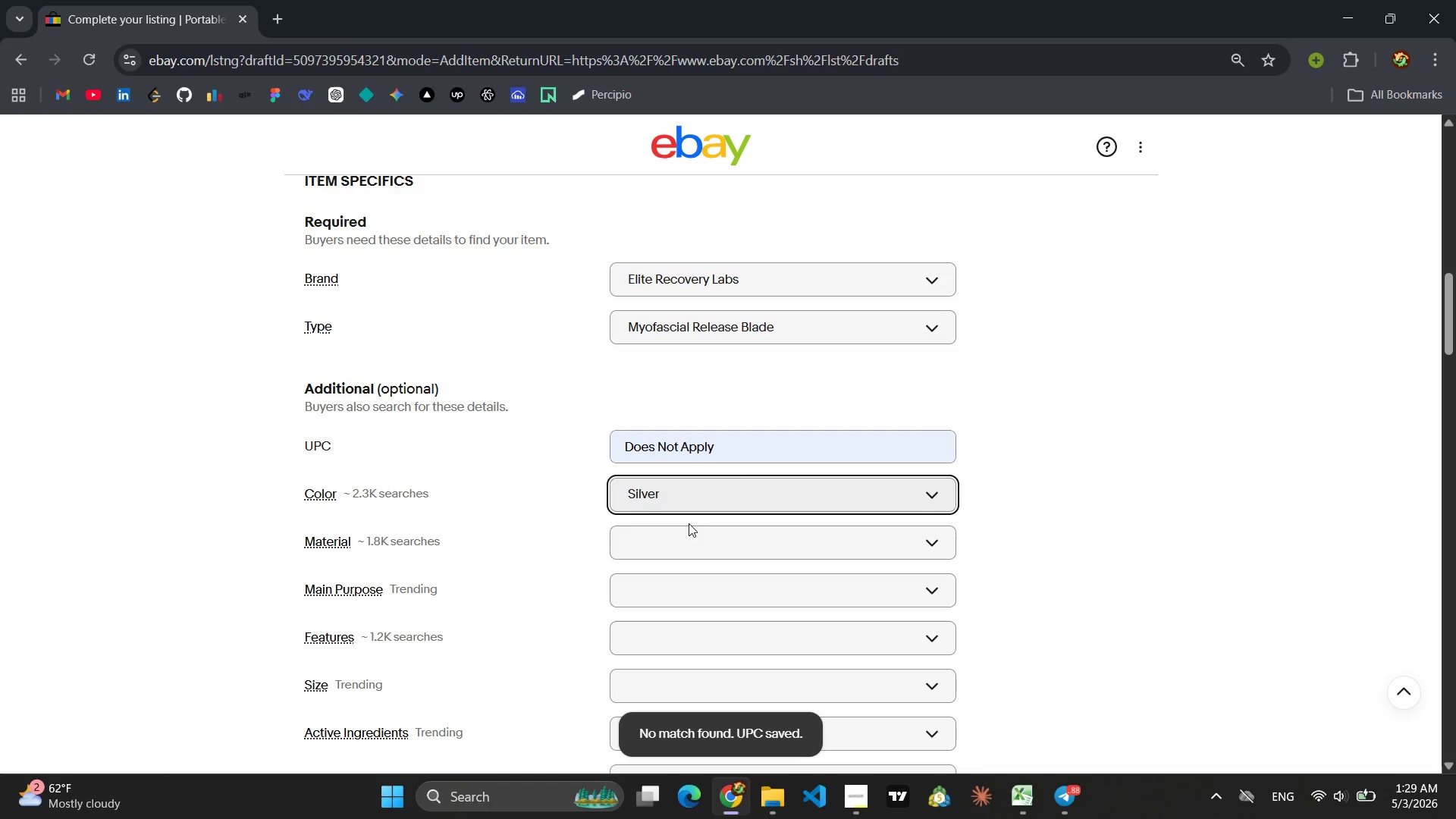 
left_click([670, 539])
 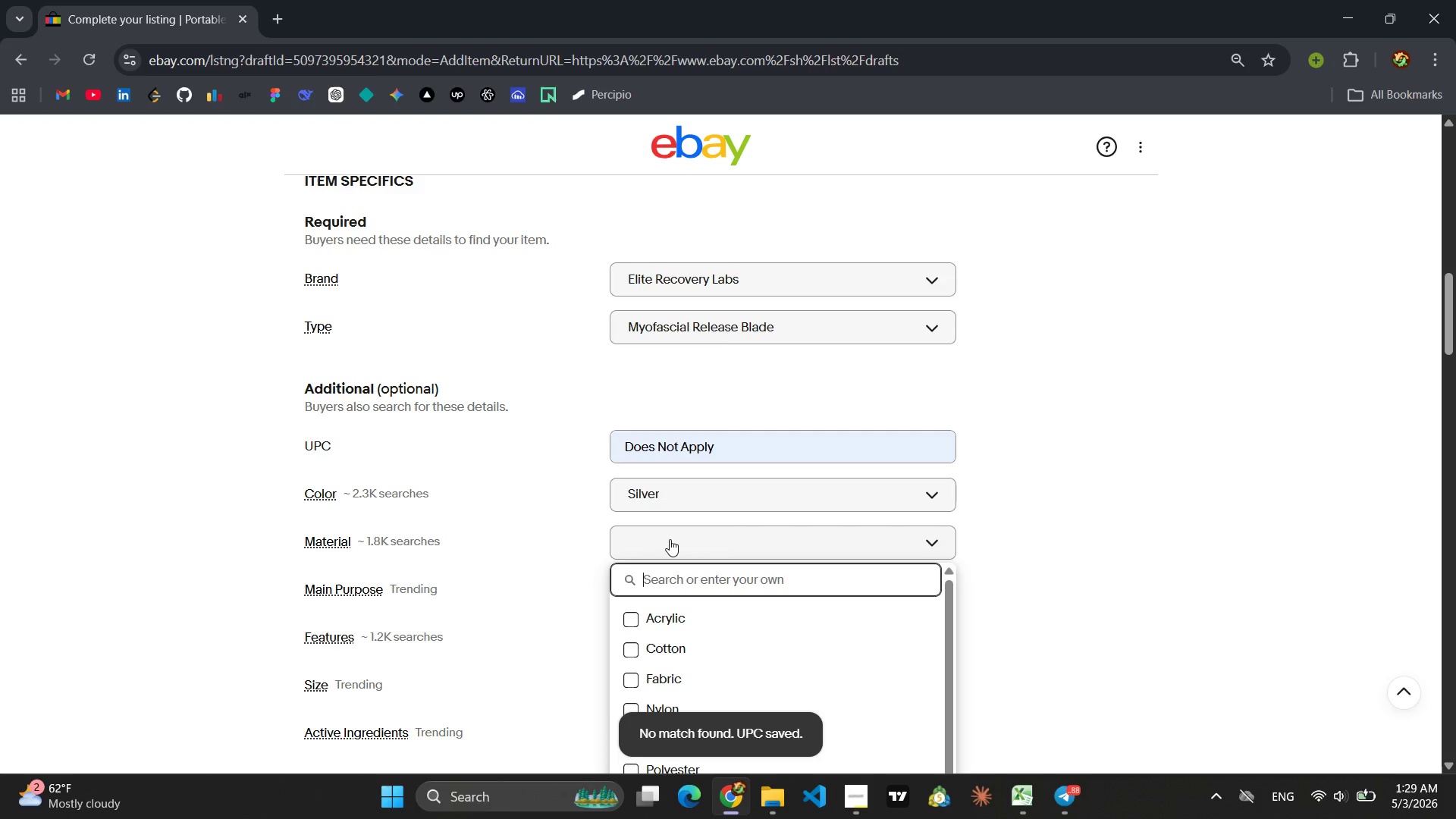 
type(Stainless Steel)
 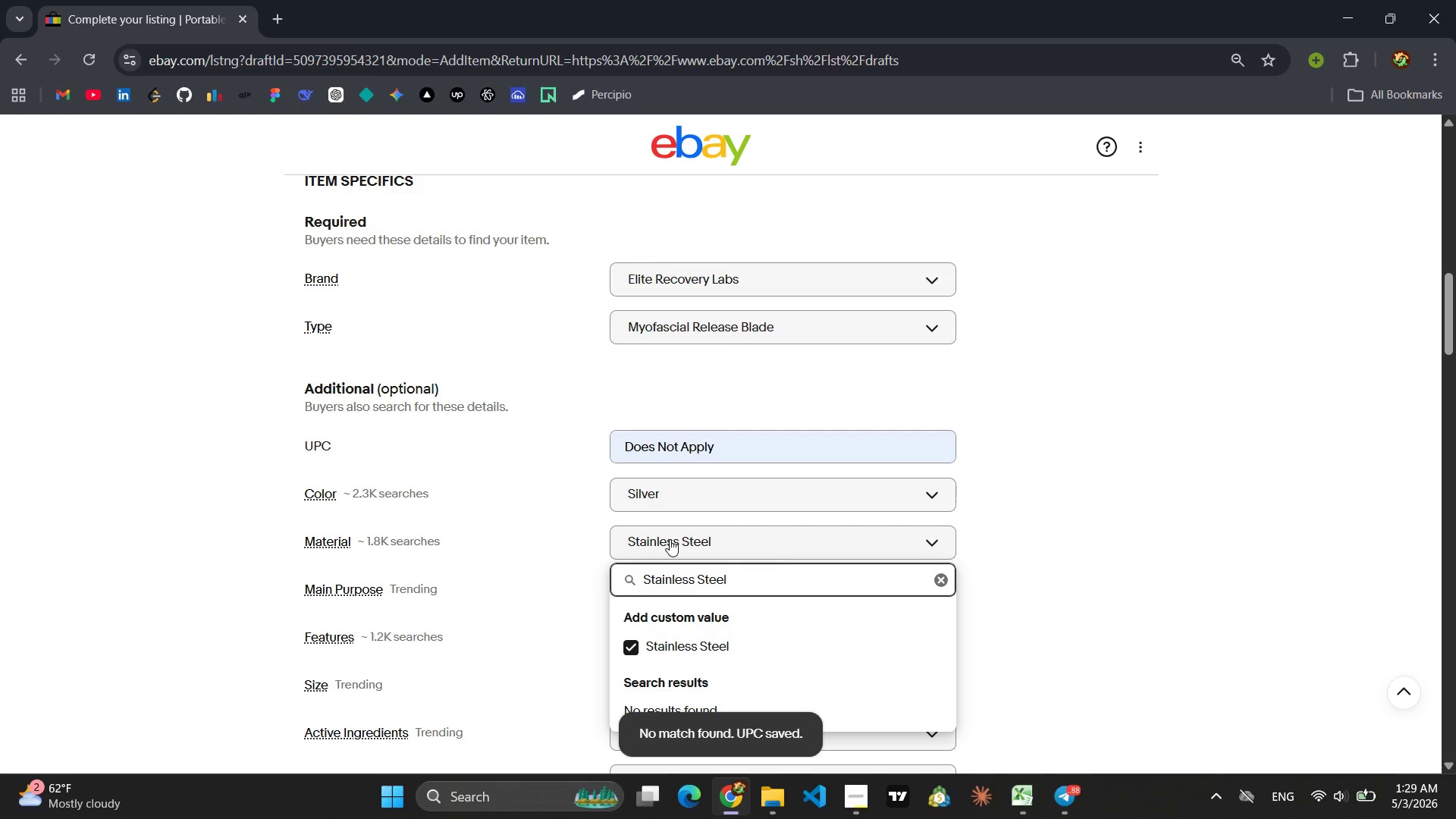 
 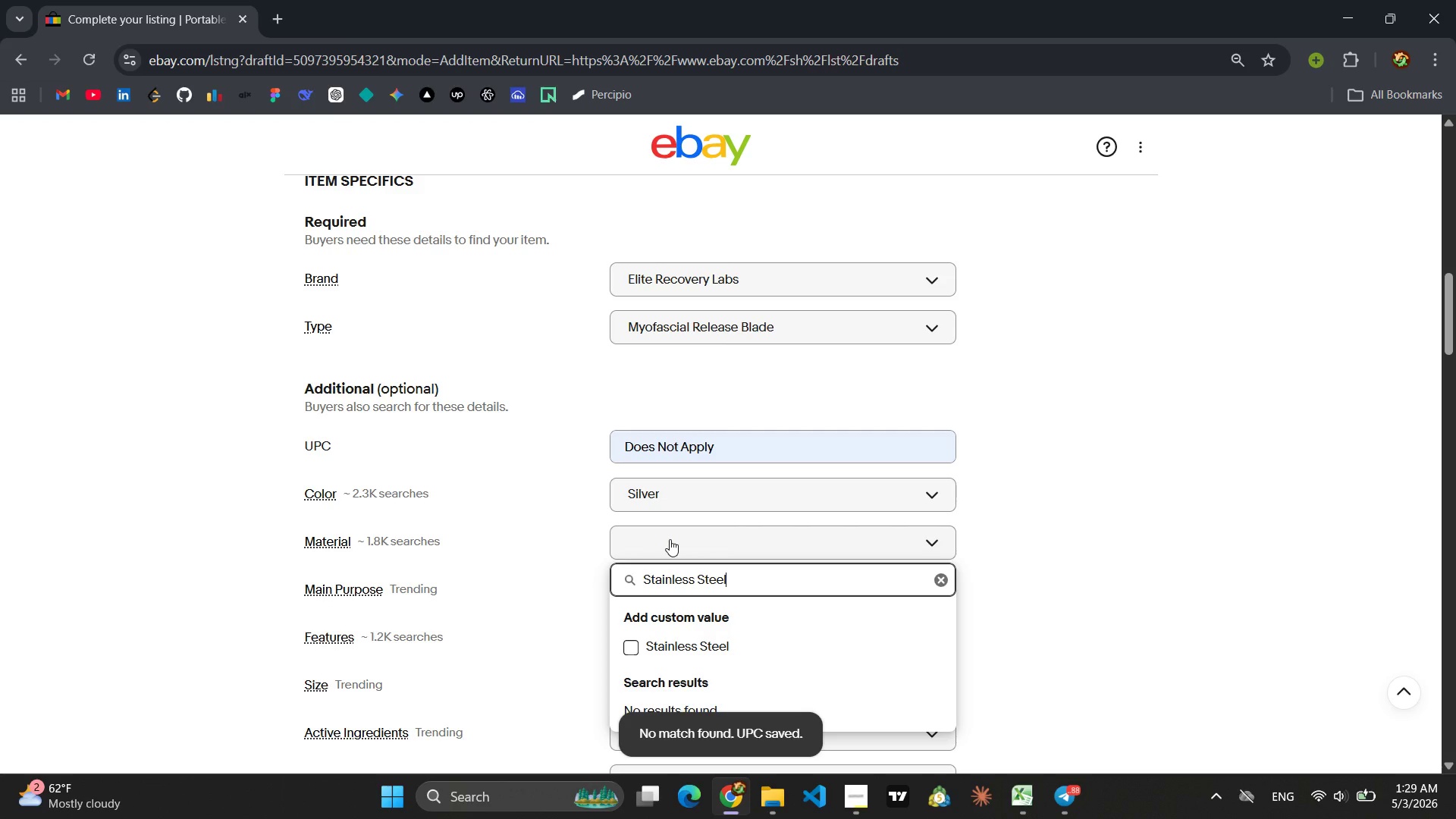 
key(Enter)
 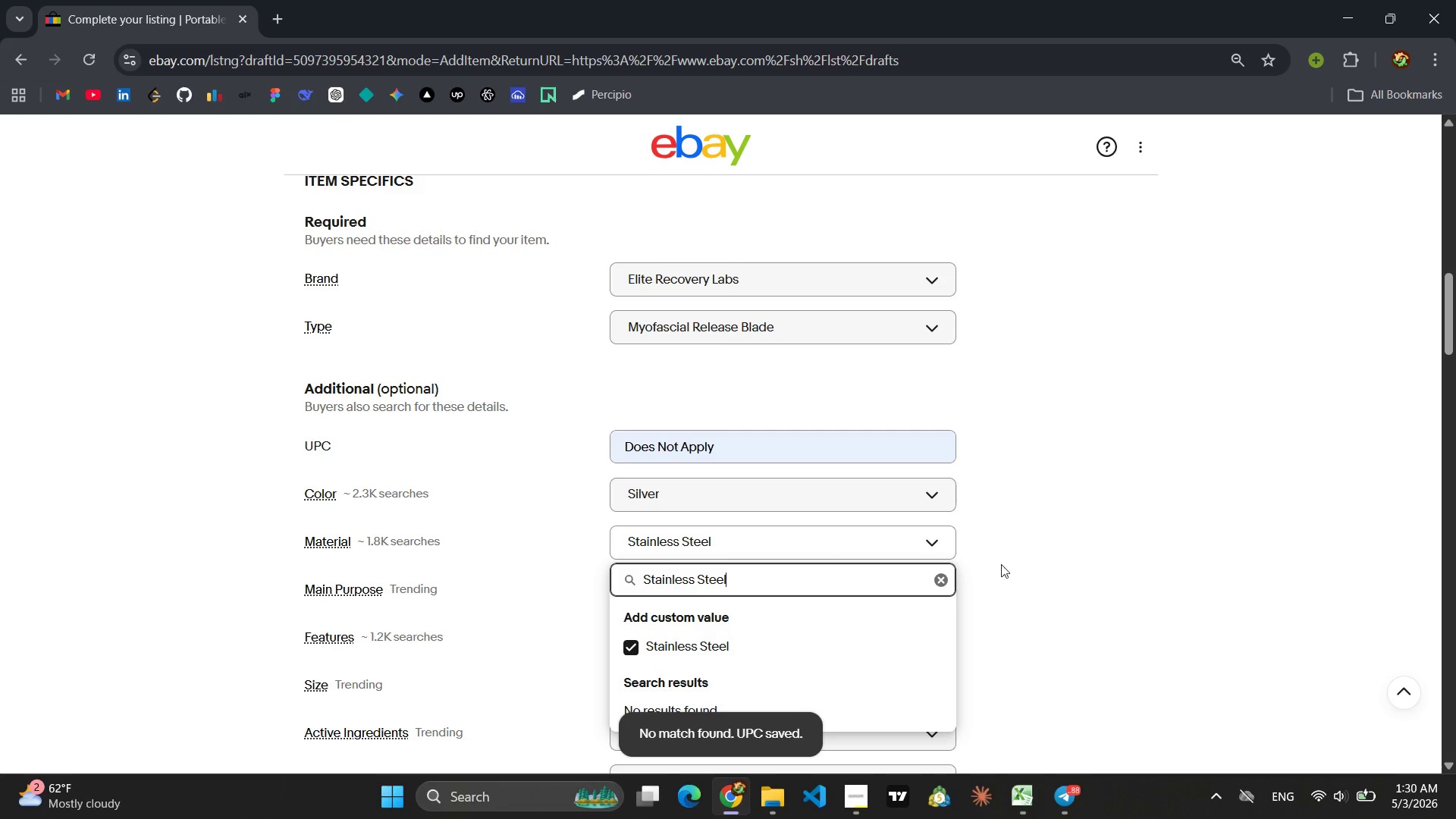 
left_click([1053, 565])
 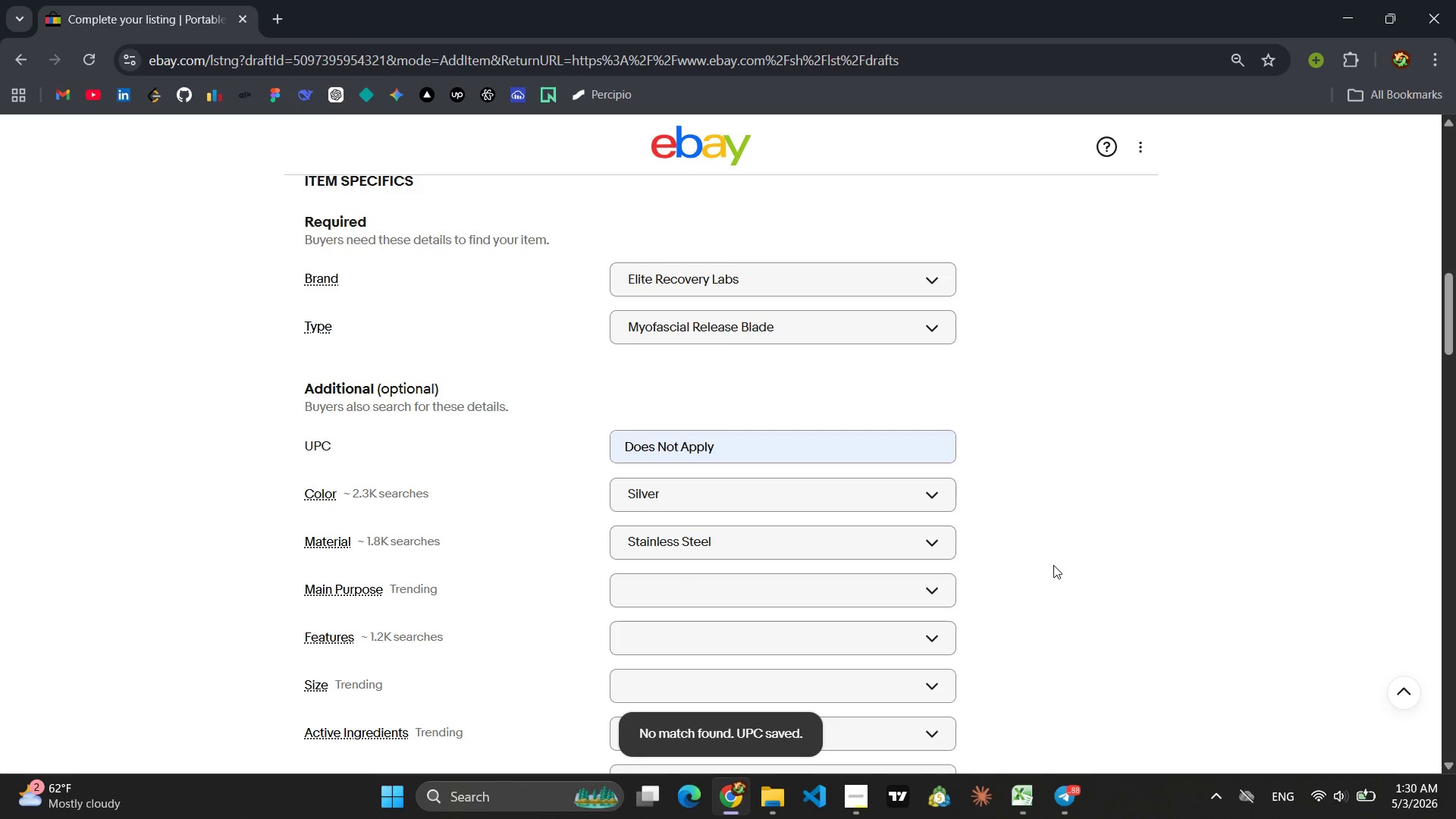 
scroll: coordinate [1053, 565], scroll_direction: down, amount: 3.0
 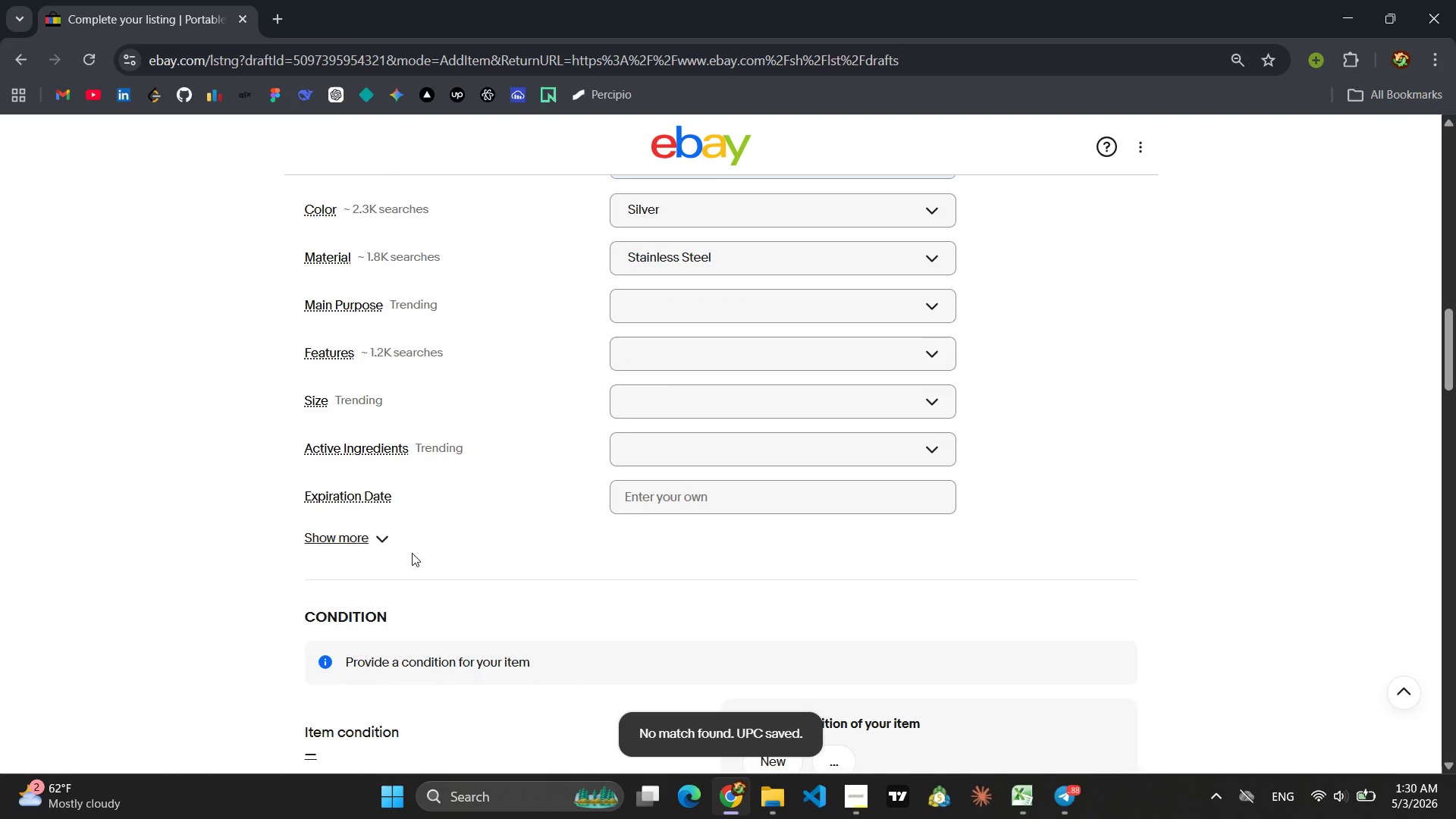 
left_click([370, 538])
 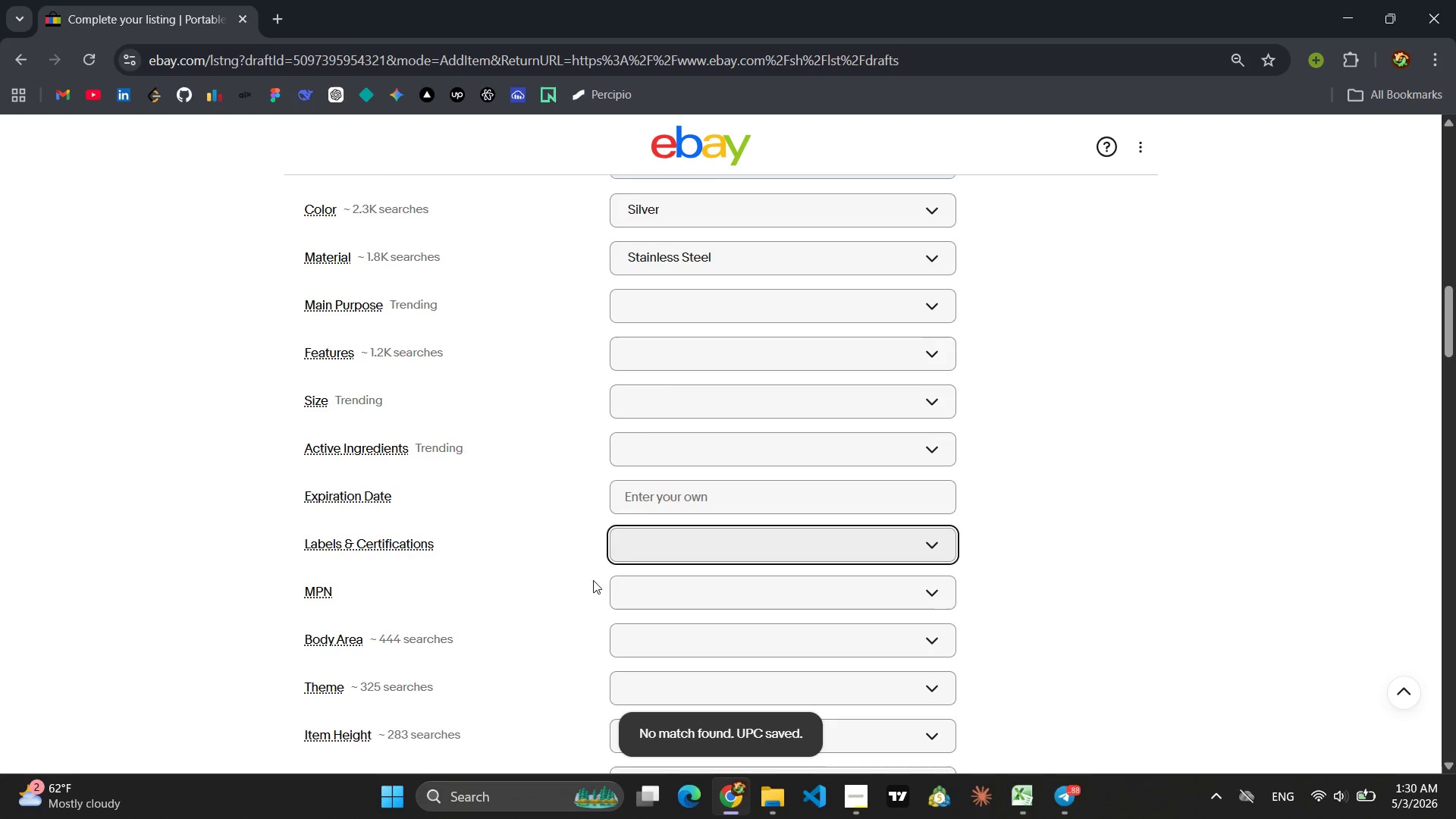 
left_click([625, 586])
 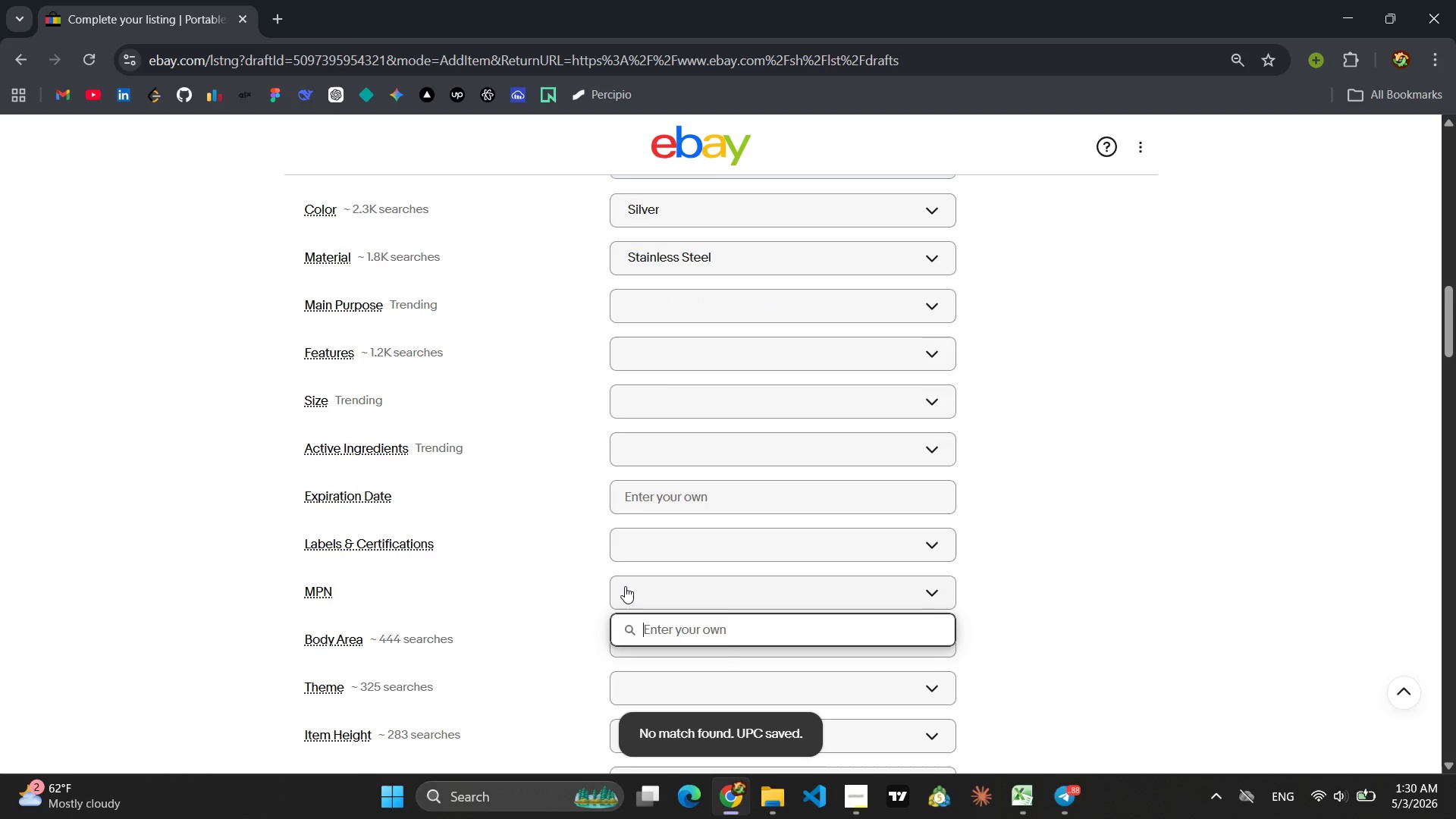 
type(ZF-00016)
 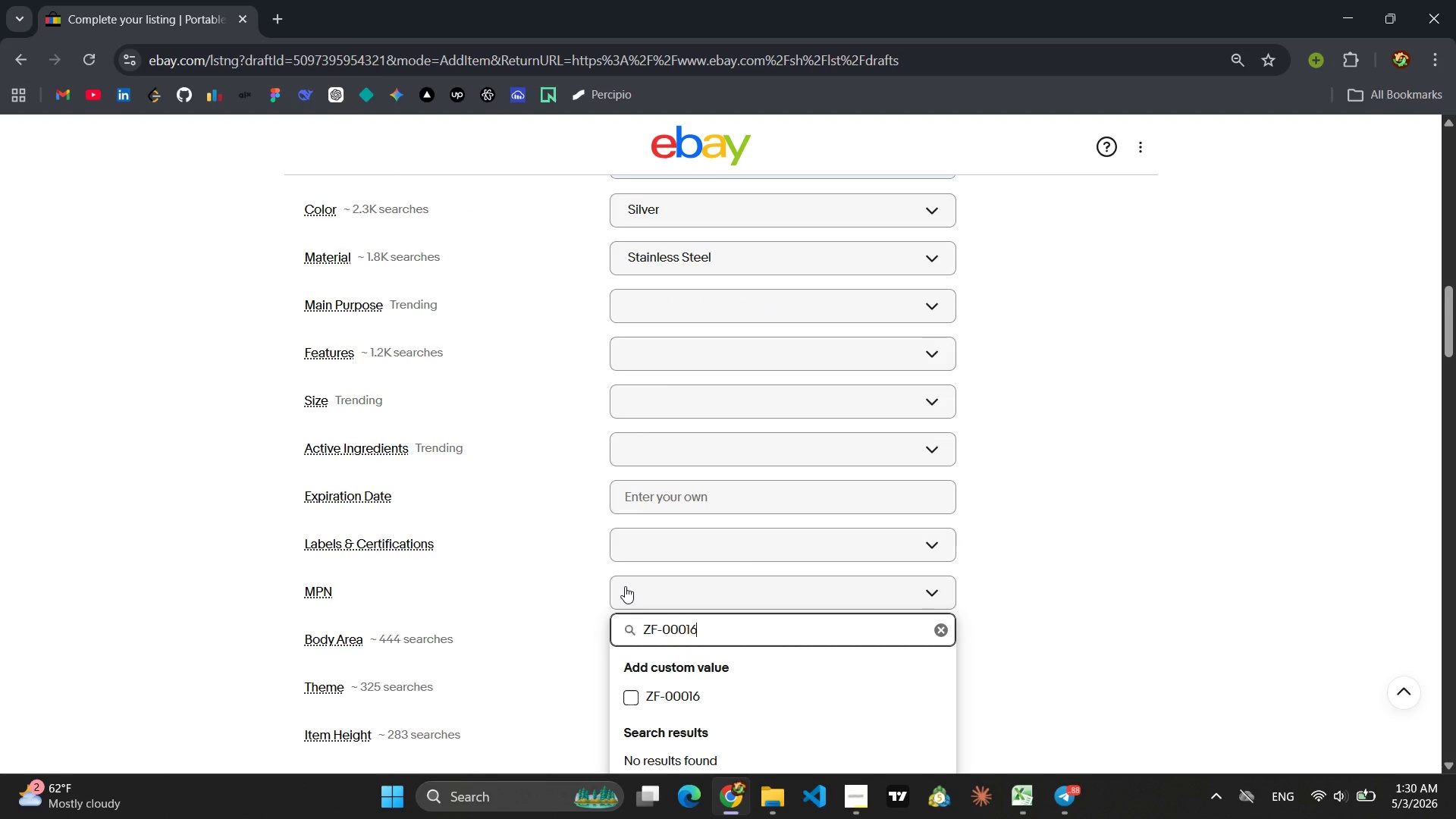 
key(Enter)
 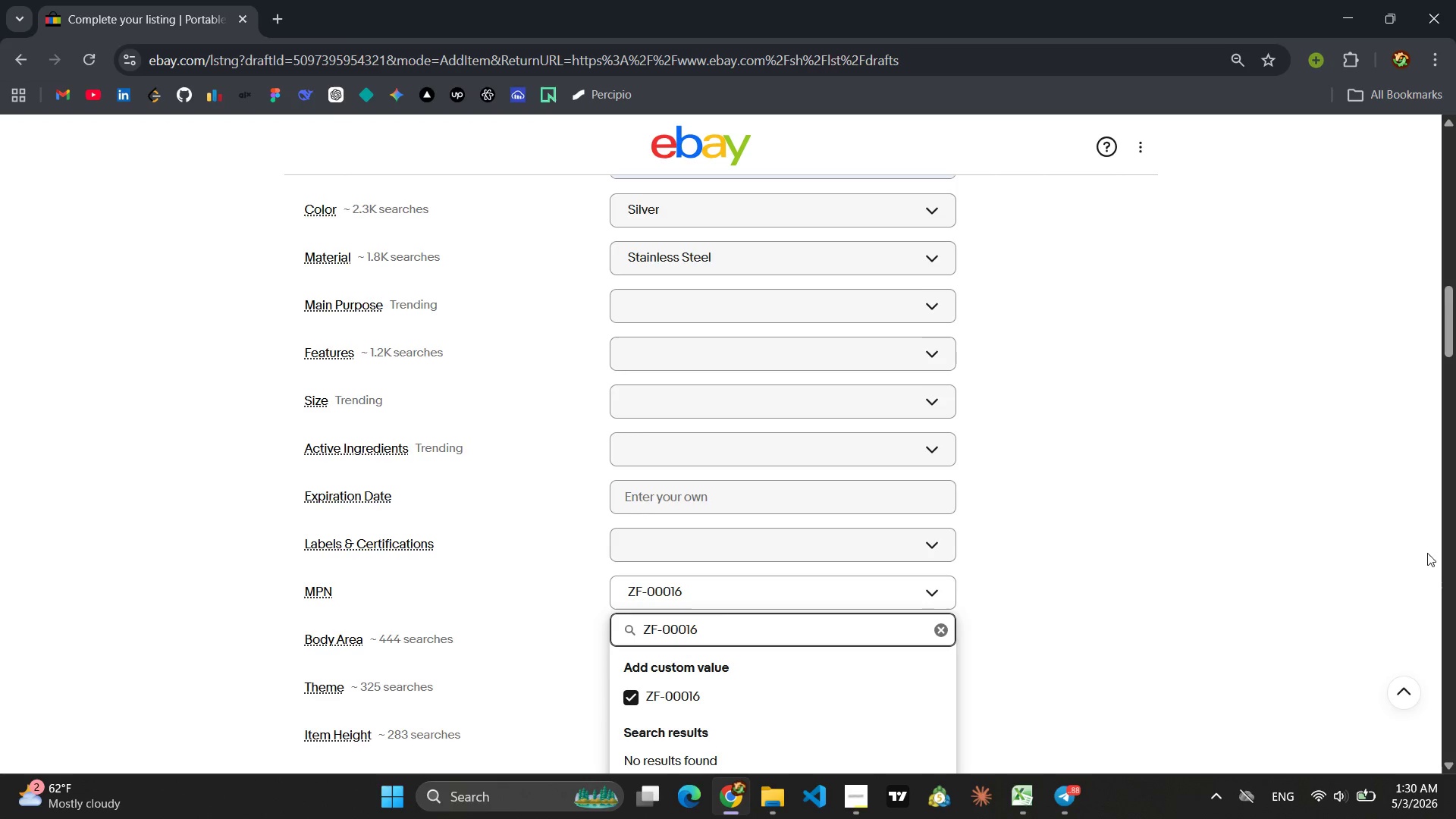 
left_click([1323, 583])
 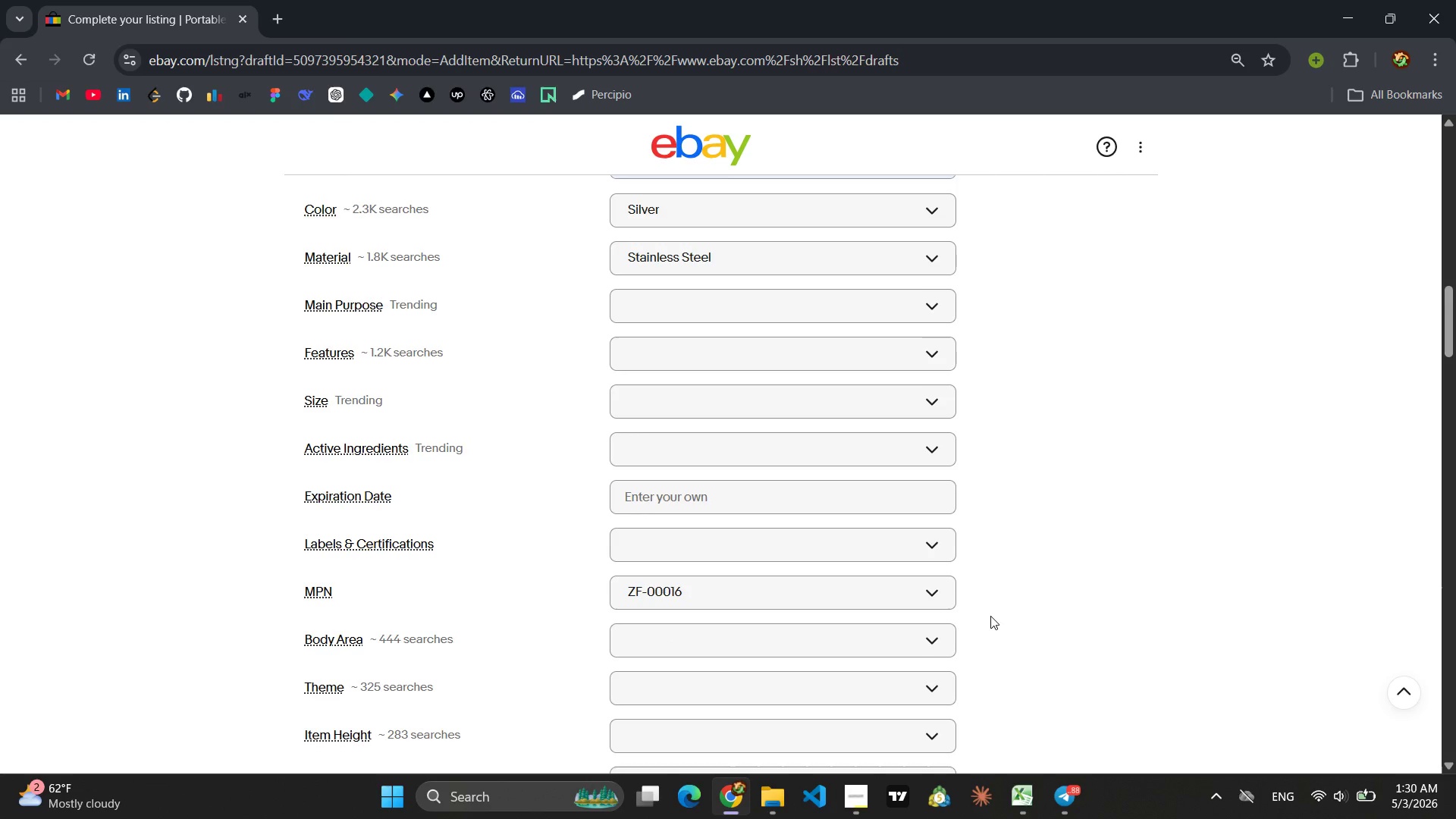 
scroll: coordinate [990, 616], scroll_direction: down, amount: 2.0
 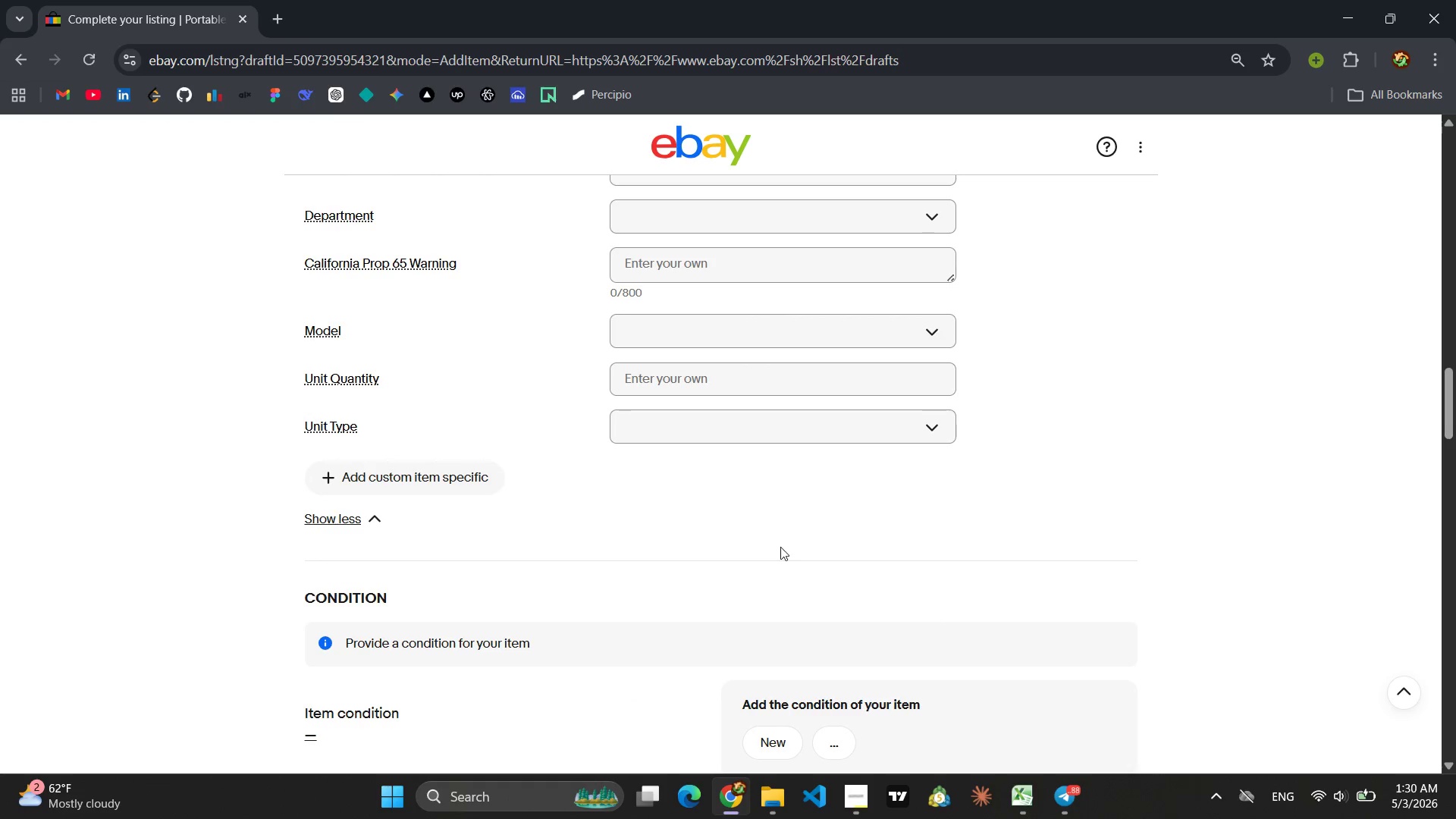 
left_click([462, 471])
 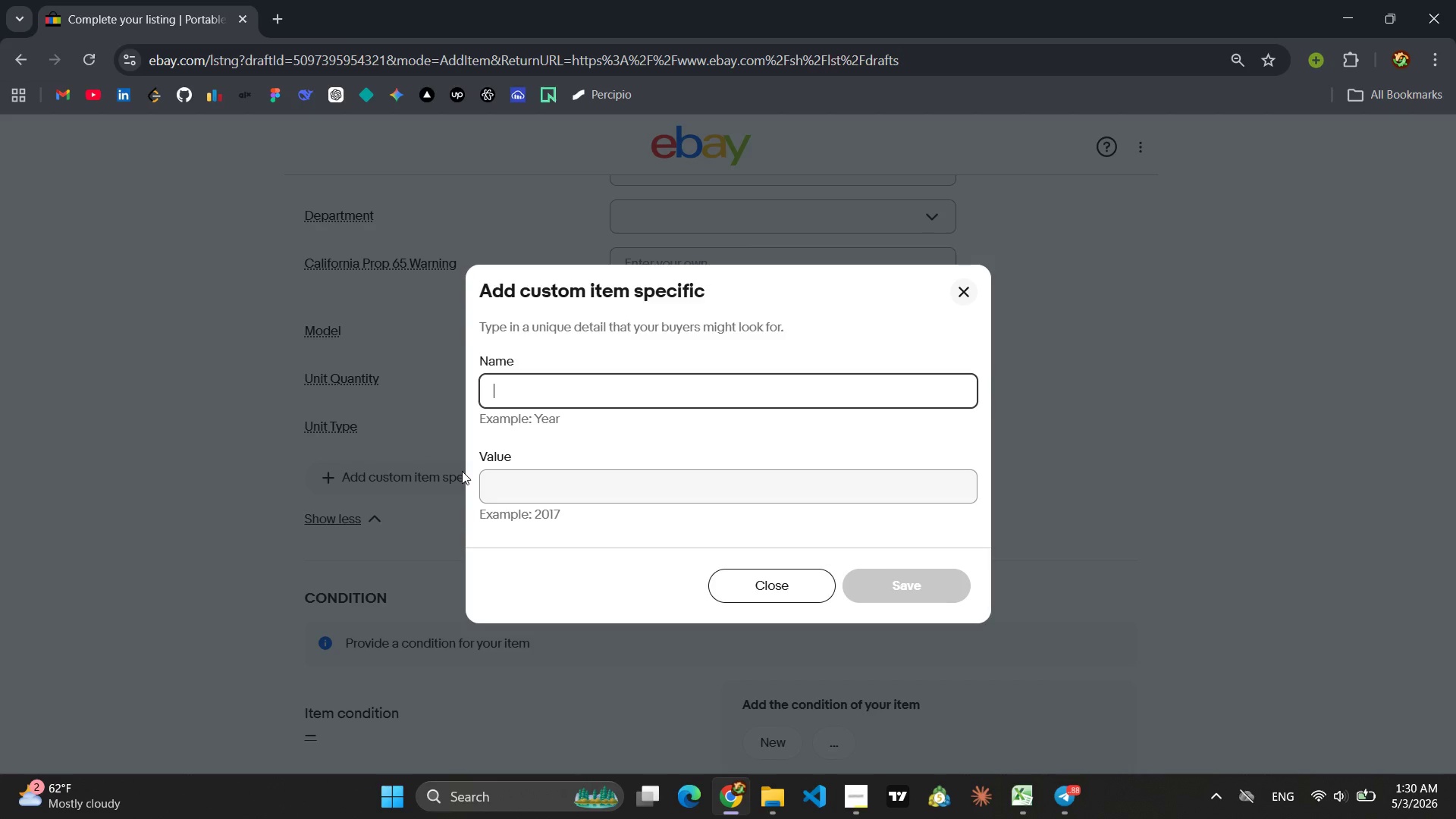 
type(Inte)
 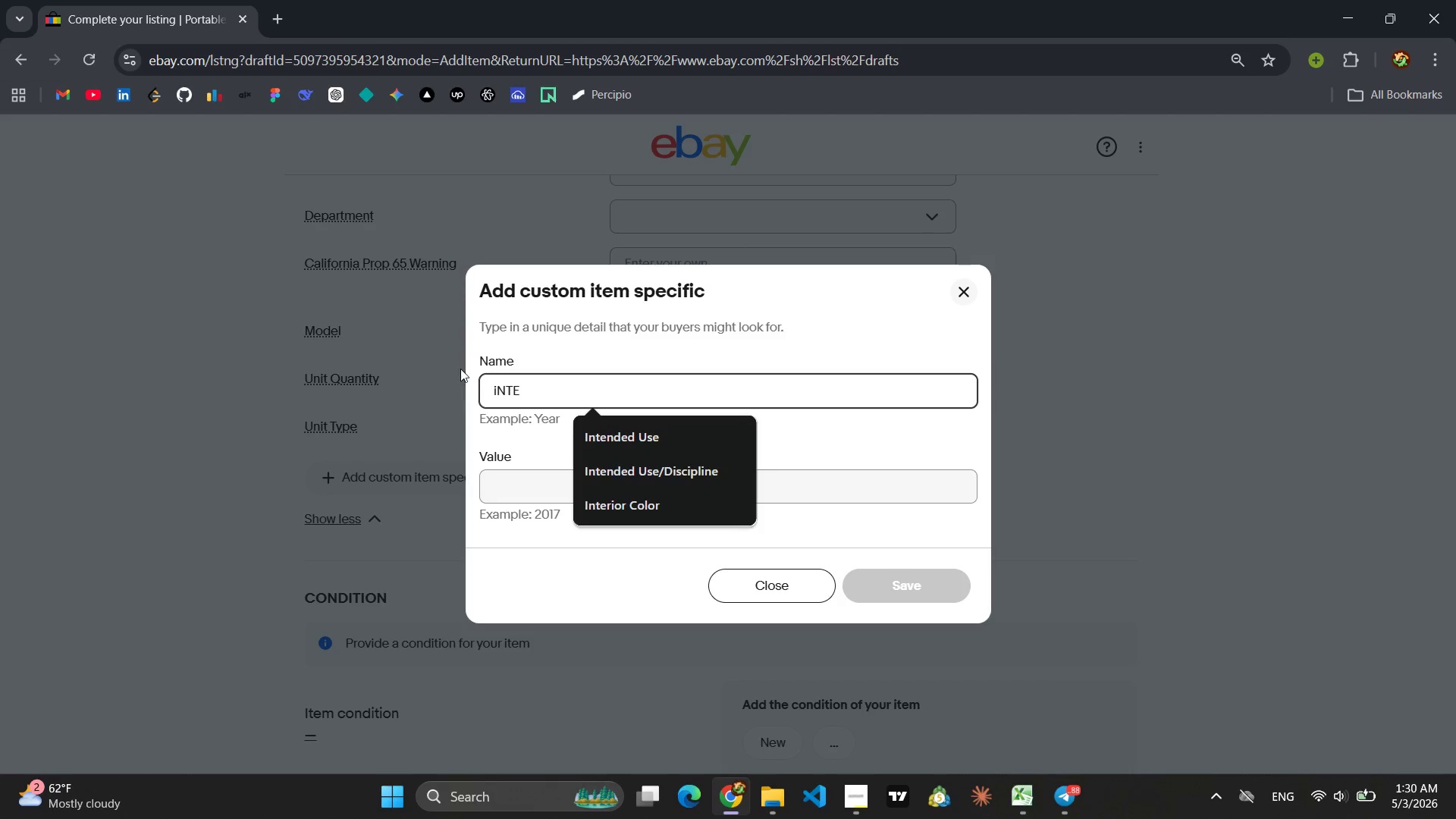 
left_click([589, 432])
 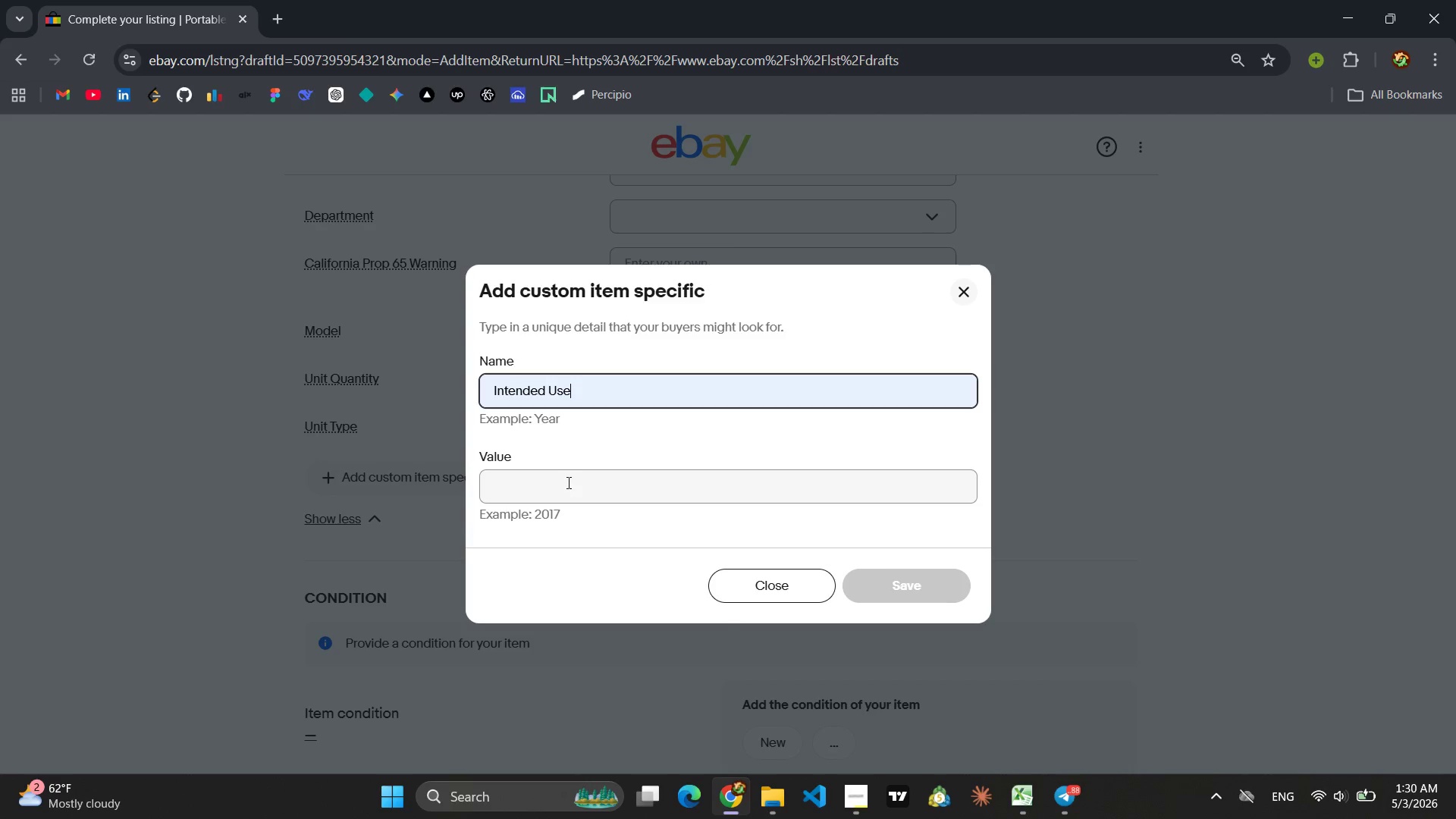 
left_click([567, 482])
 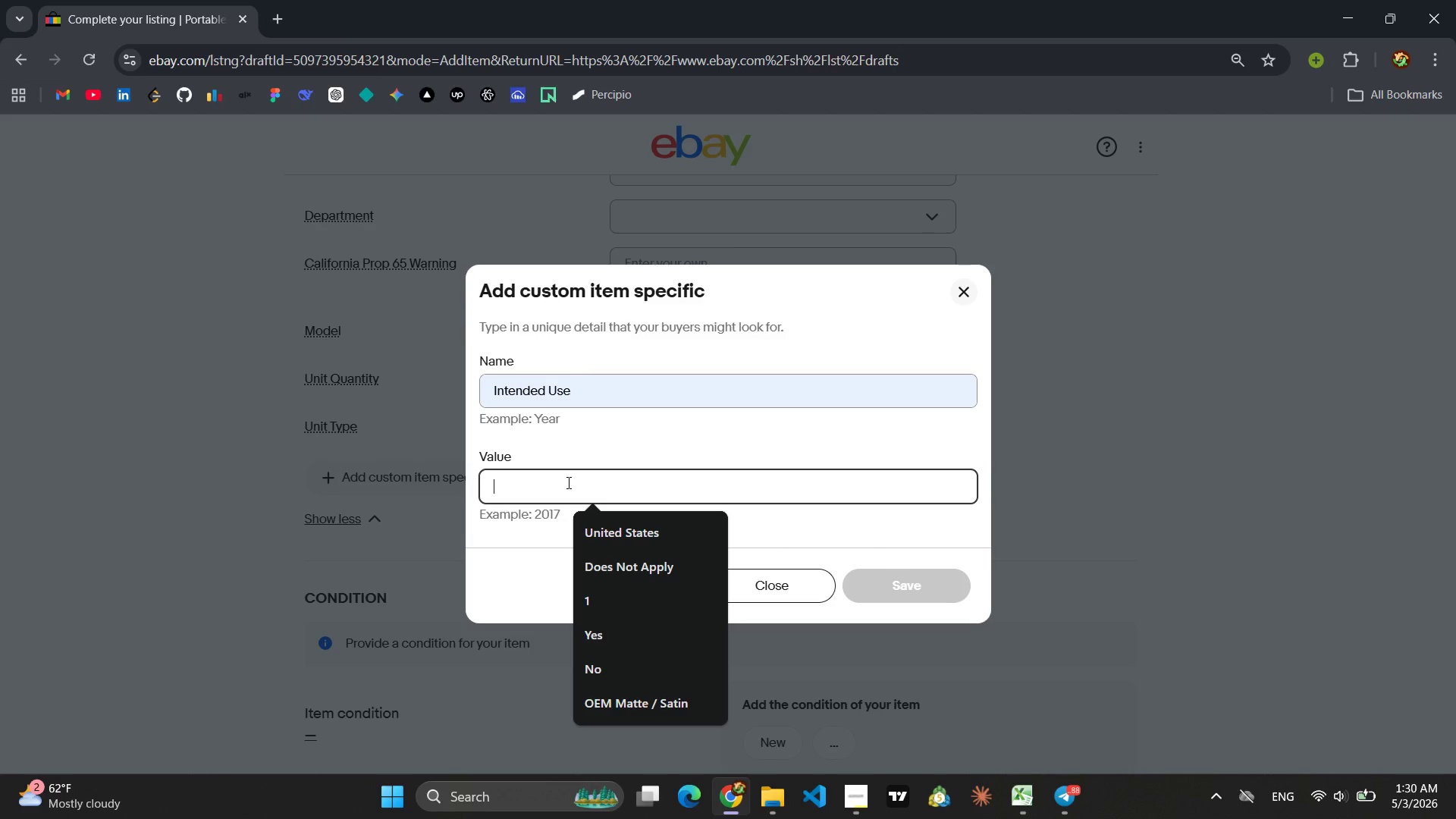 
type(IAA)
key(Backspace)
type(STM / Deept Tissue)